 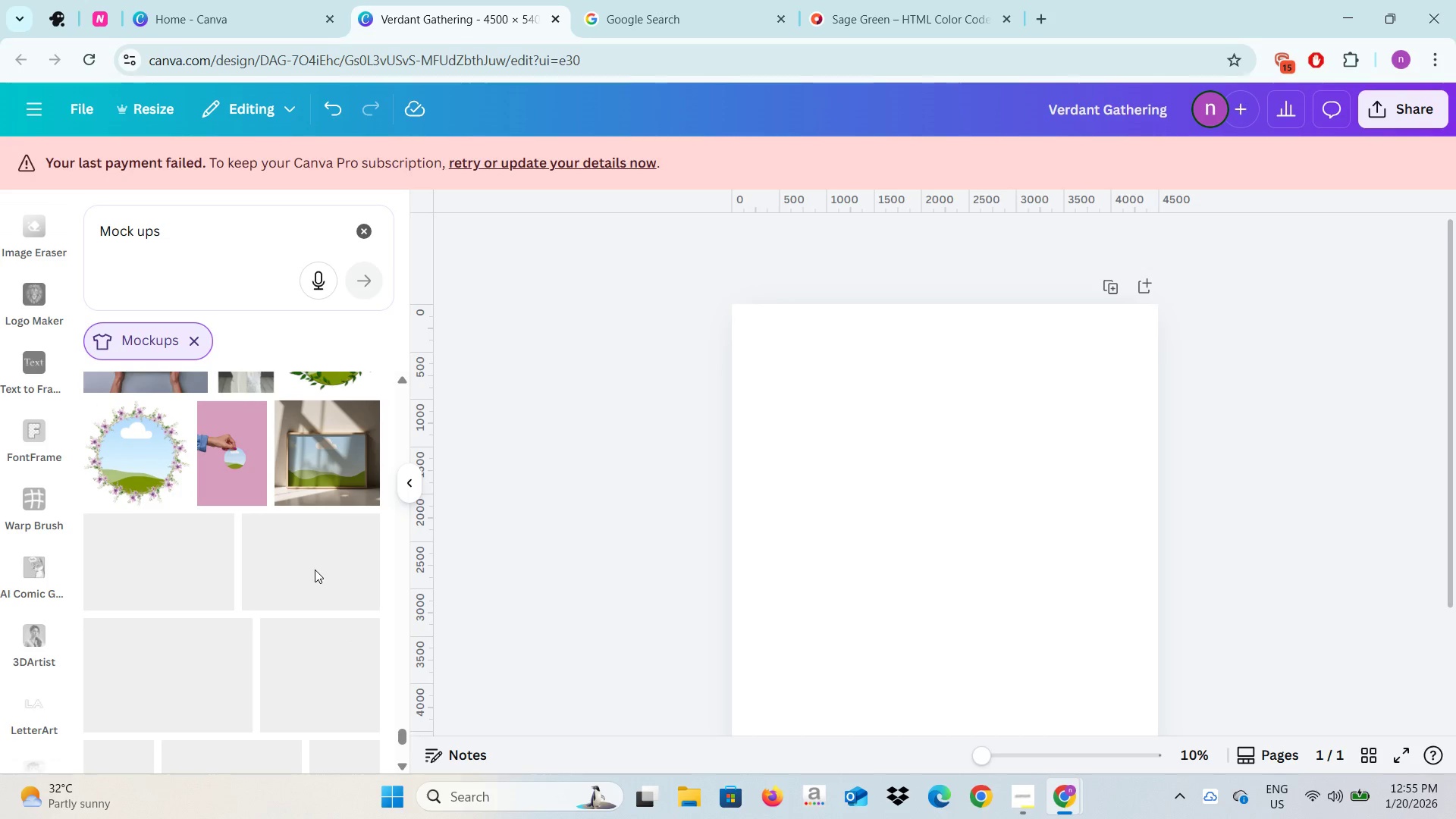 
scroll: coordinate [315, 570], scroll_direction: down, amount: 6.0
 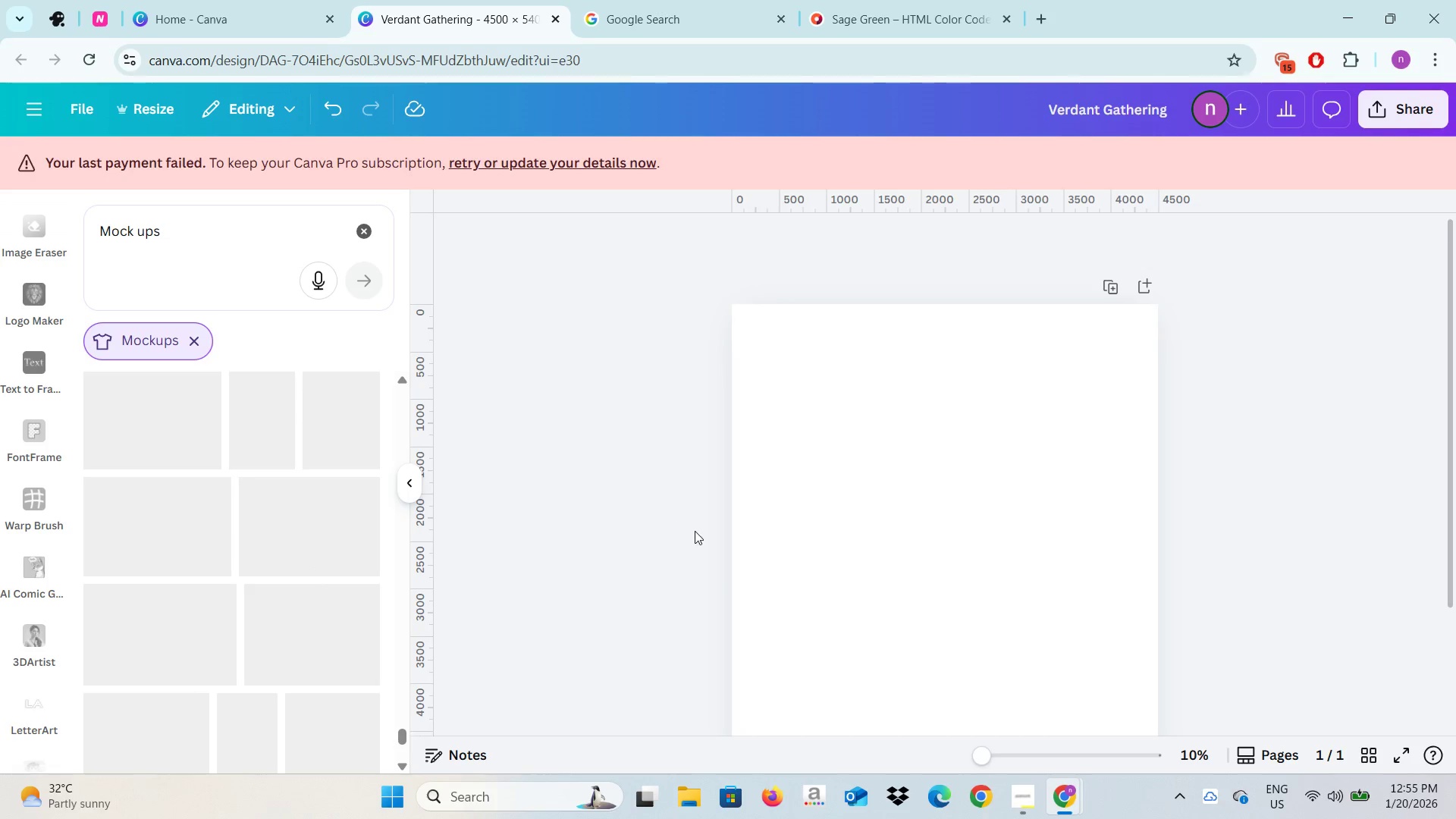 
left_click([795, 507])
 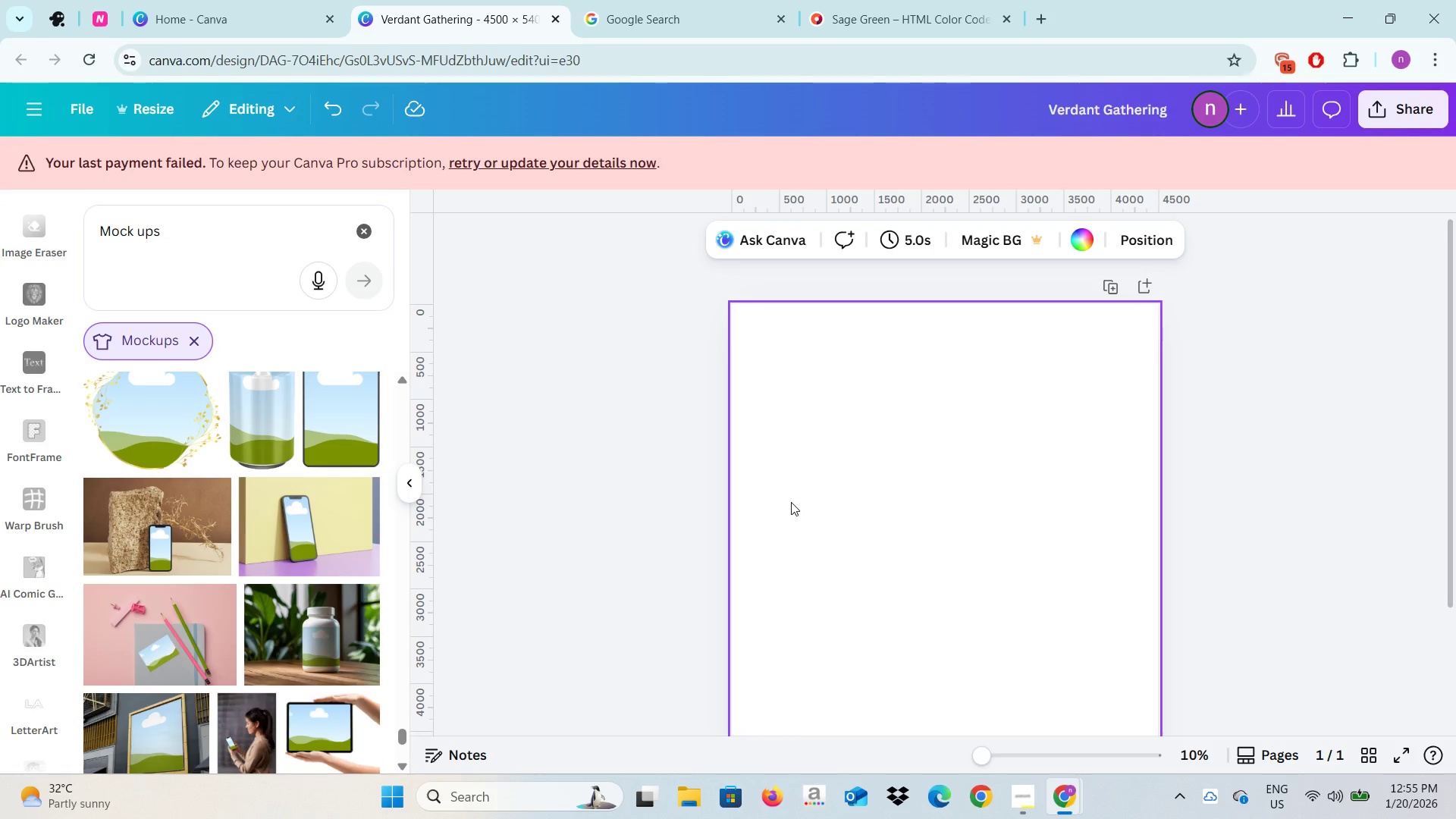 
key(Control+V)
 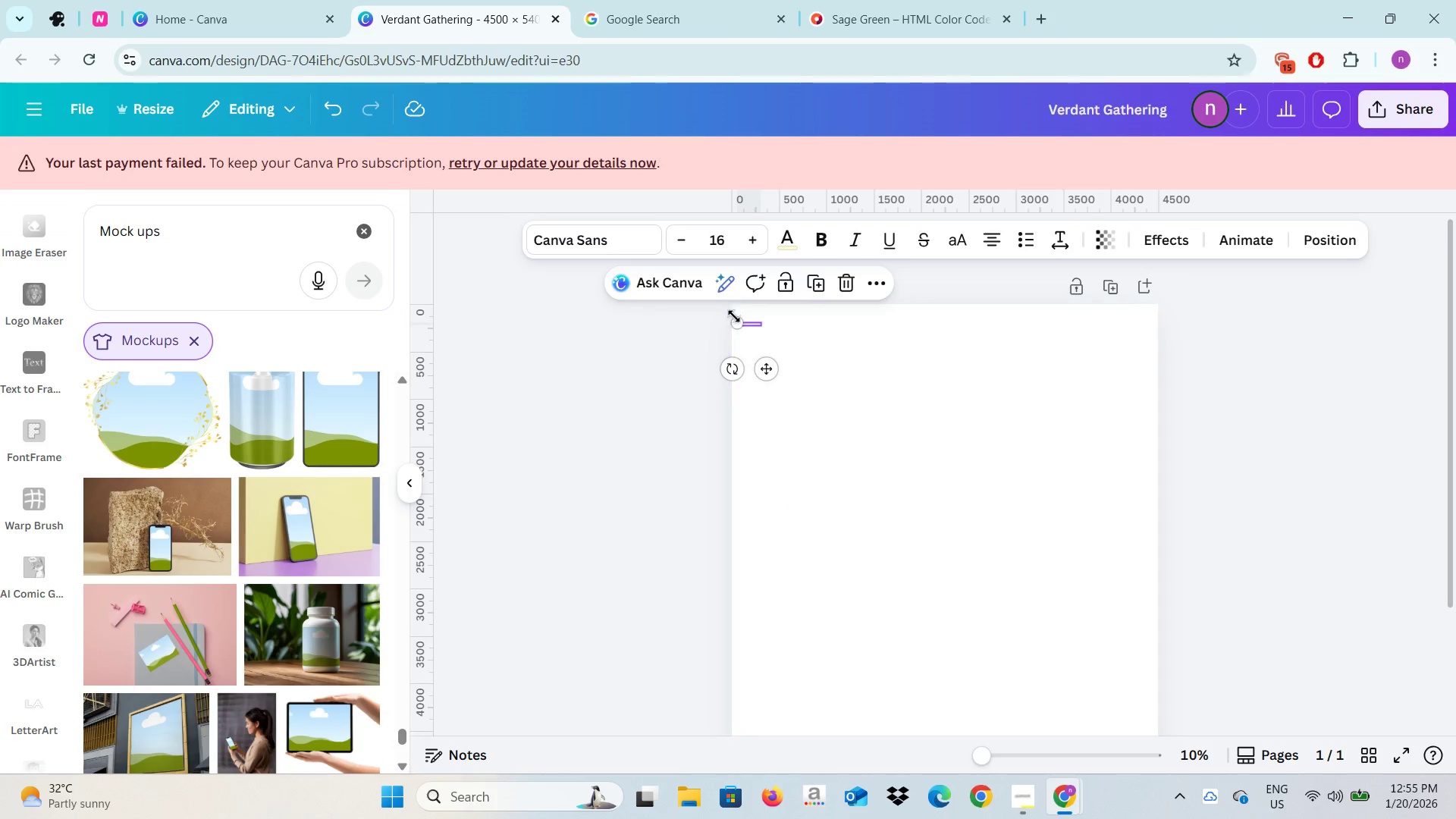 
left_click_drag(start_coordinate=[738, 236], to_coordinate=[739, 250])
 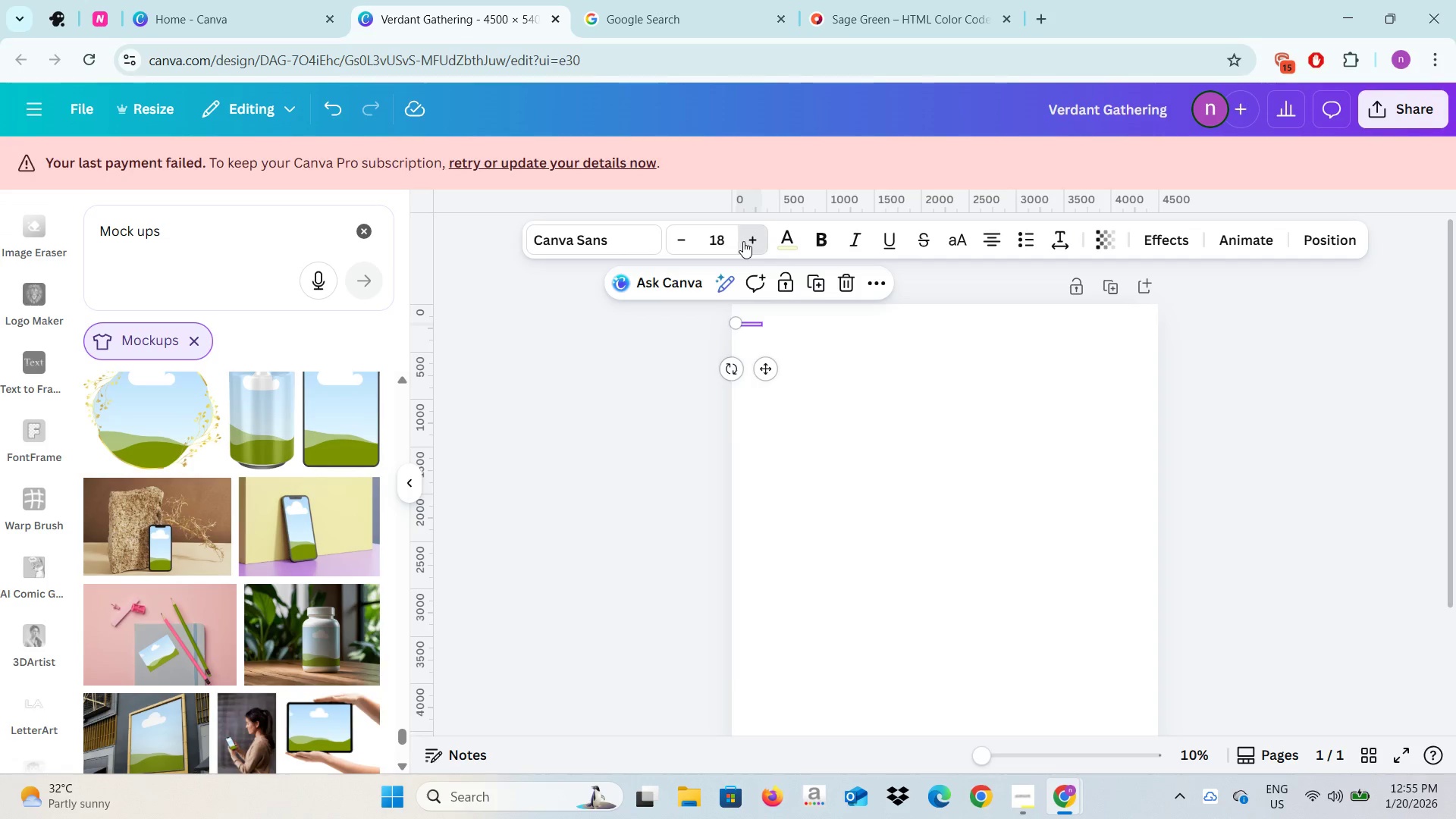 
double_click([743, 241])
 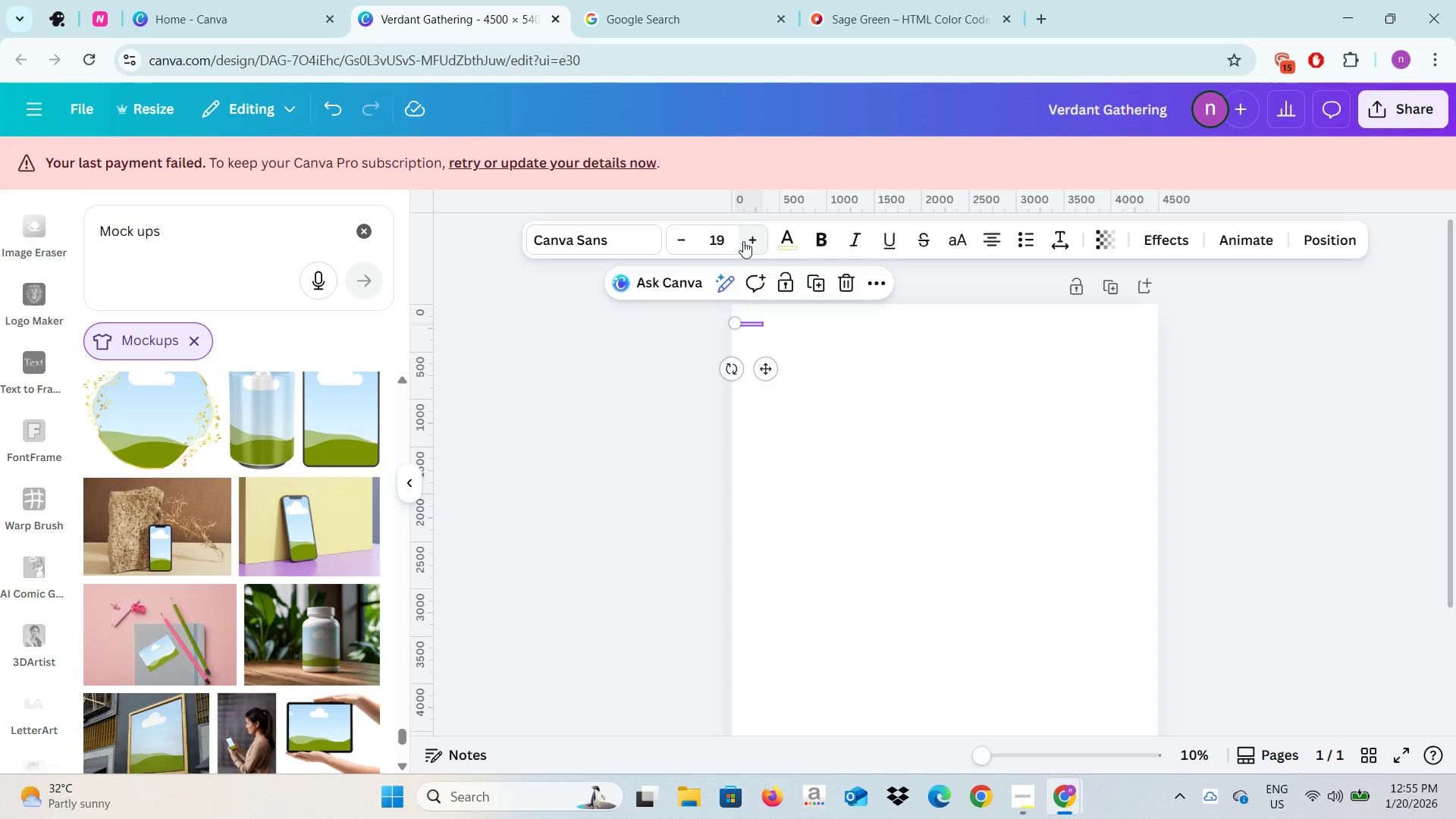 
triple_click([743, 241])
 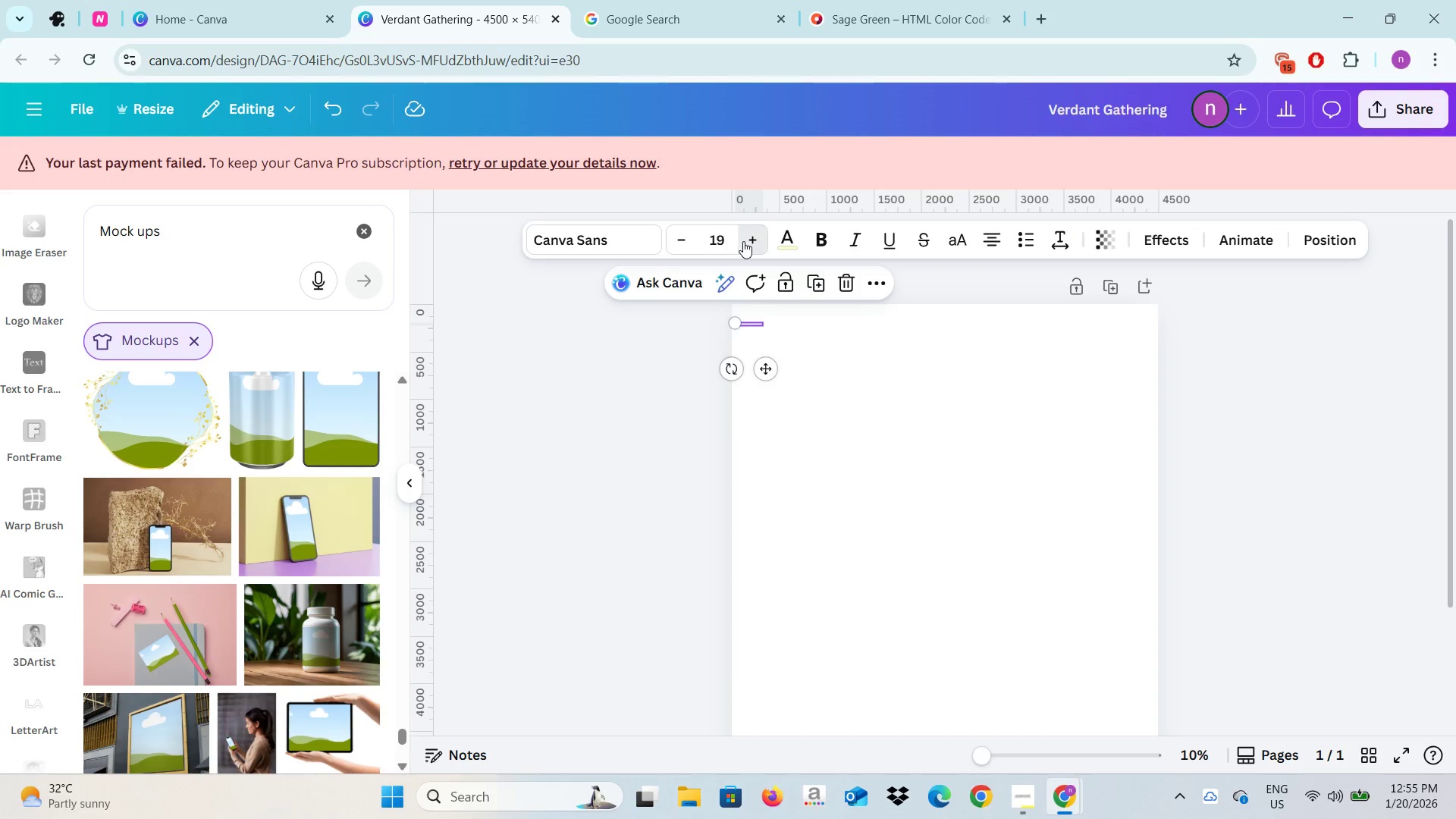 
triple_click([743, 241])
 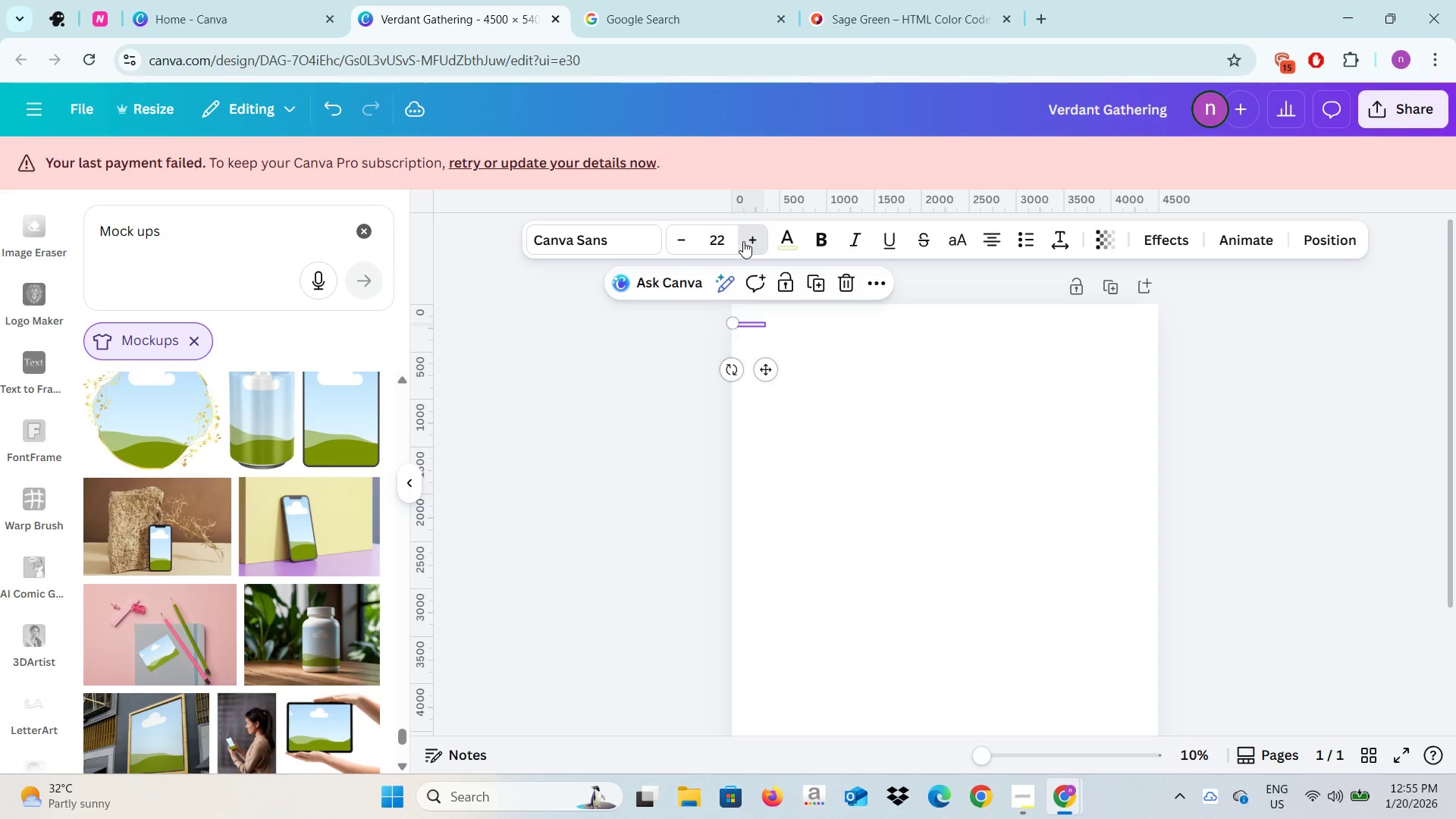 
triple_click([743, 241])
 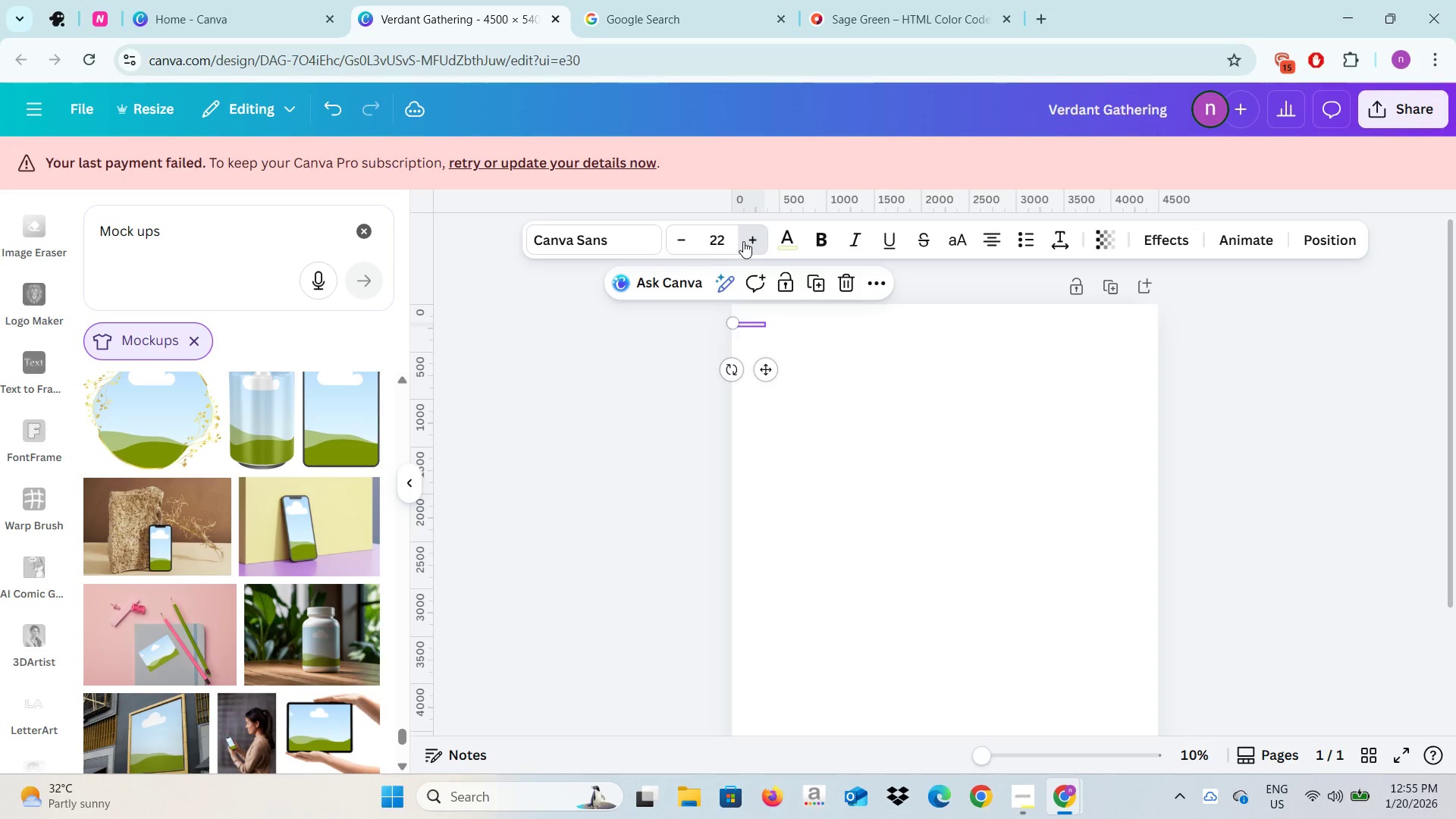 
triple_click([743, 241])
 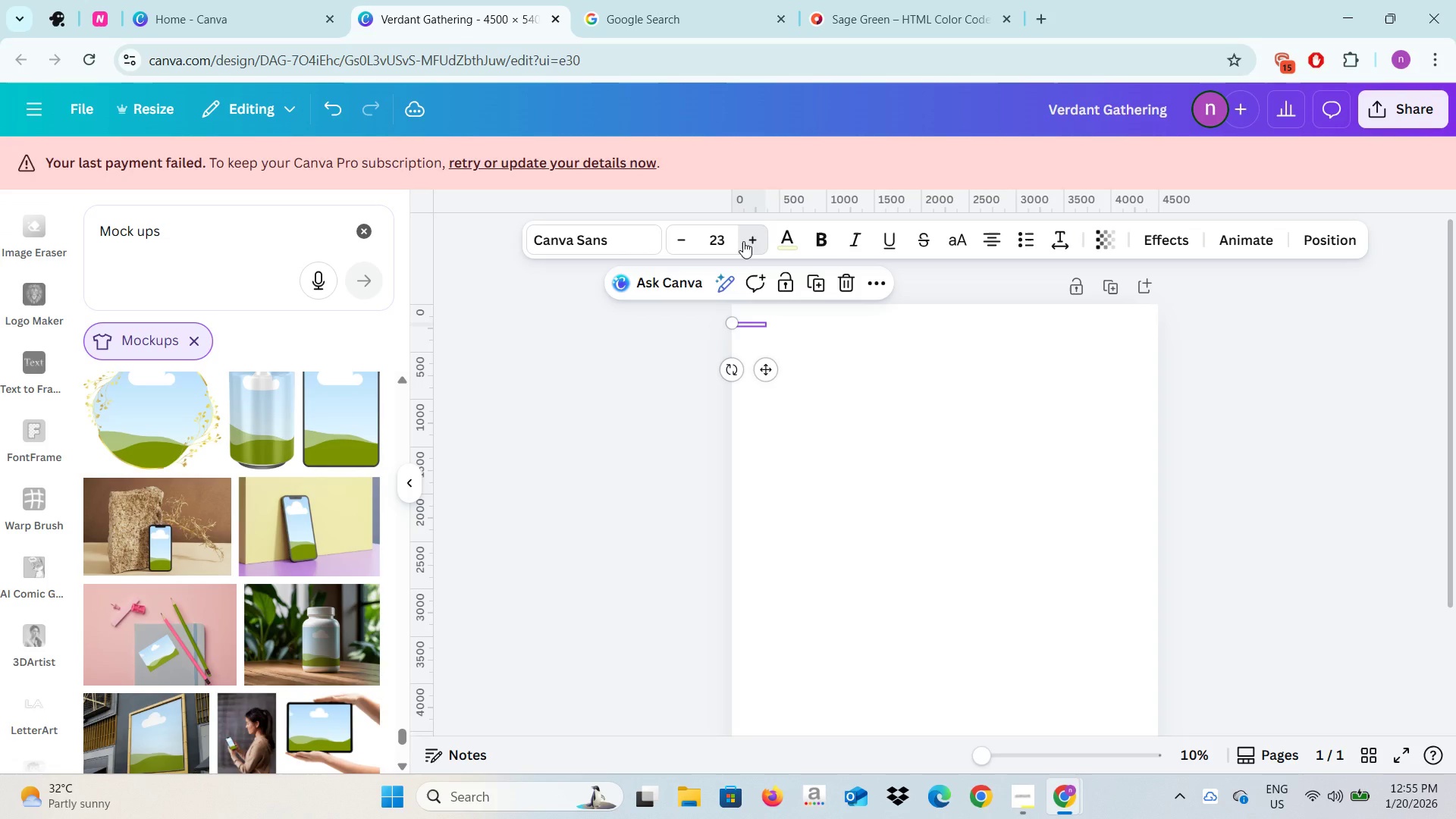 
triple_click([743, 241])
 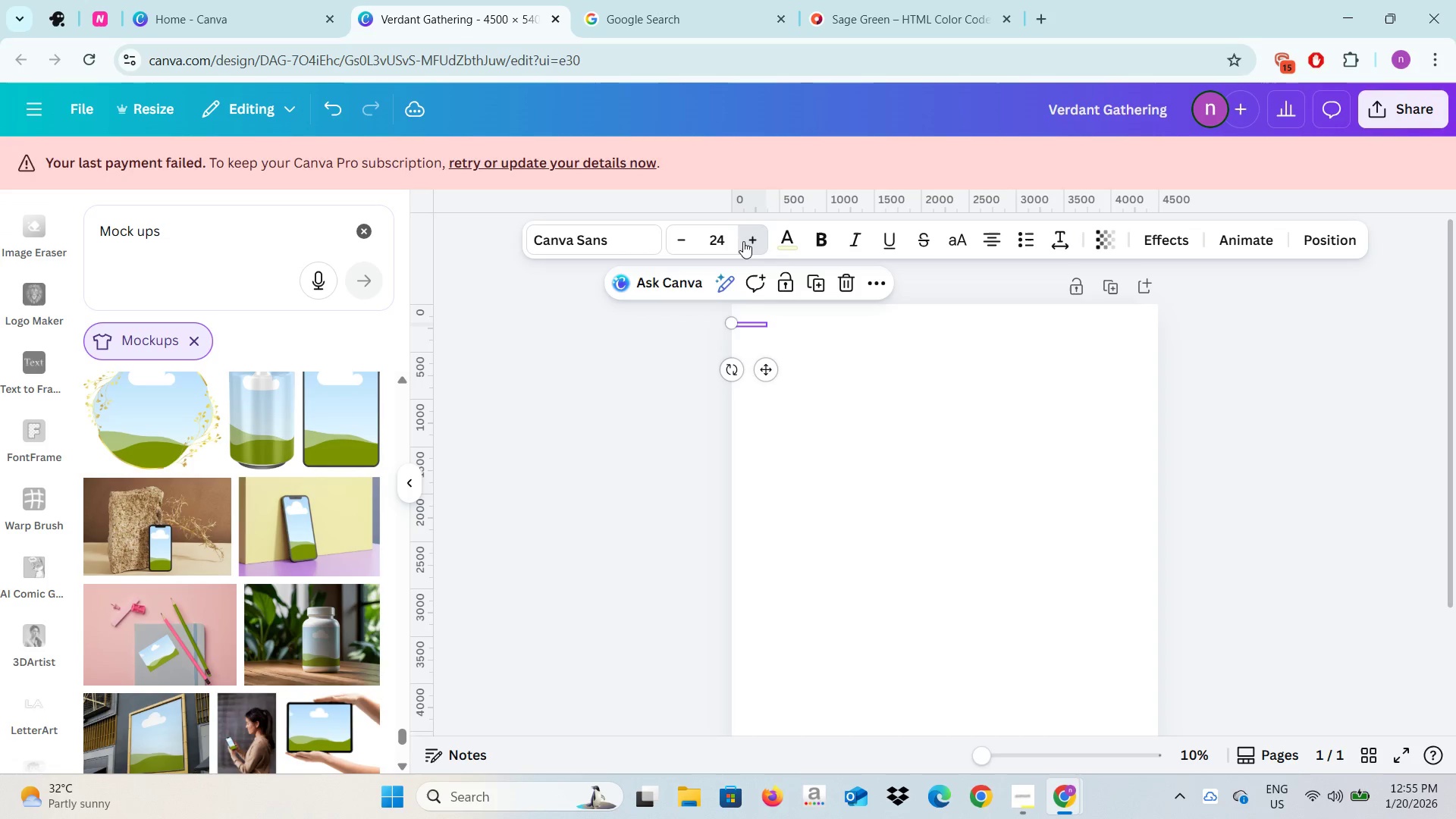 
triple_click([743, 241])
 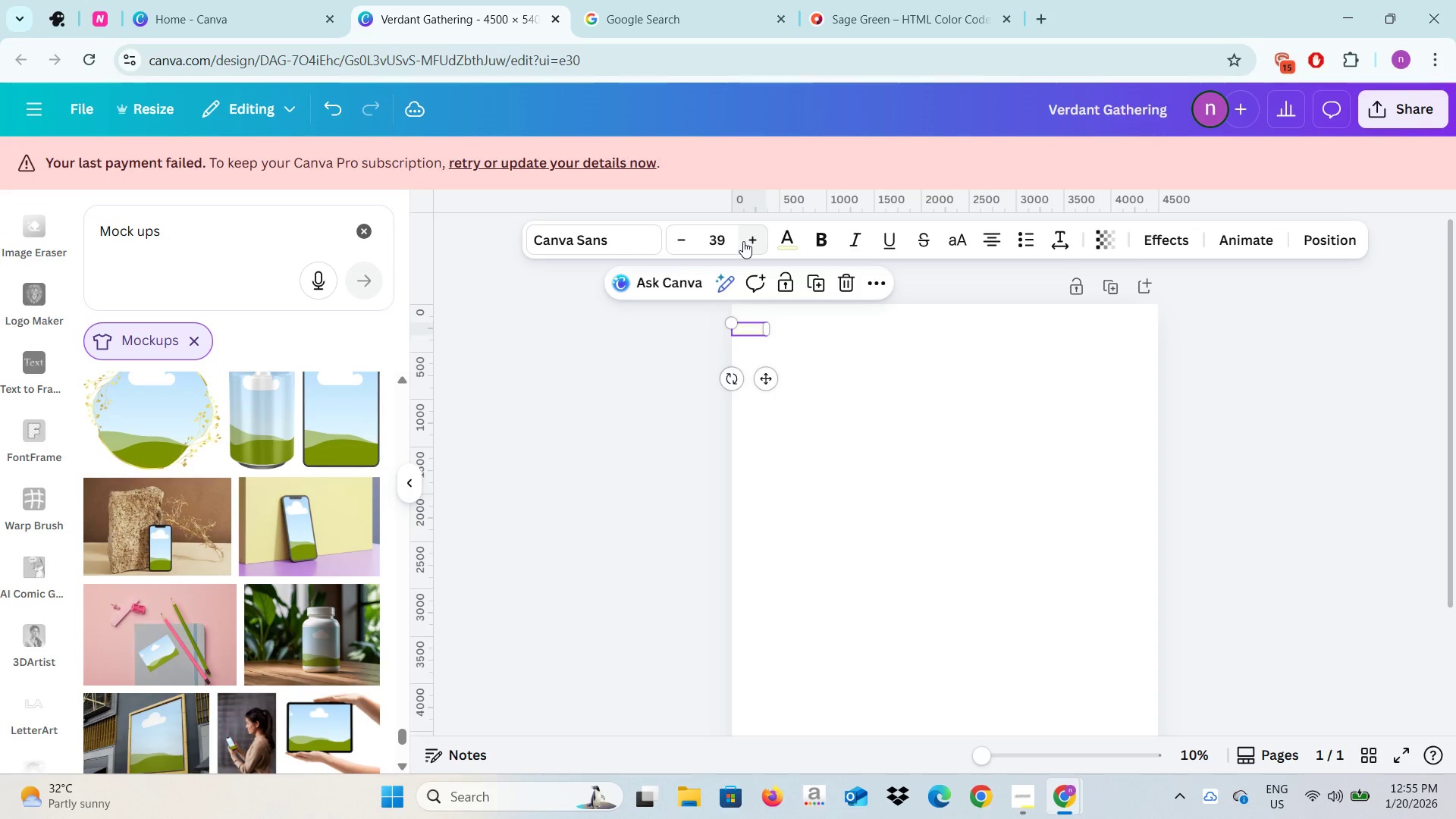 
triple_click([743, 241])
 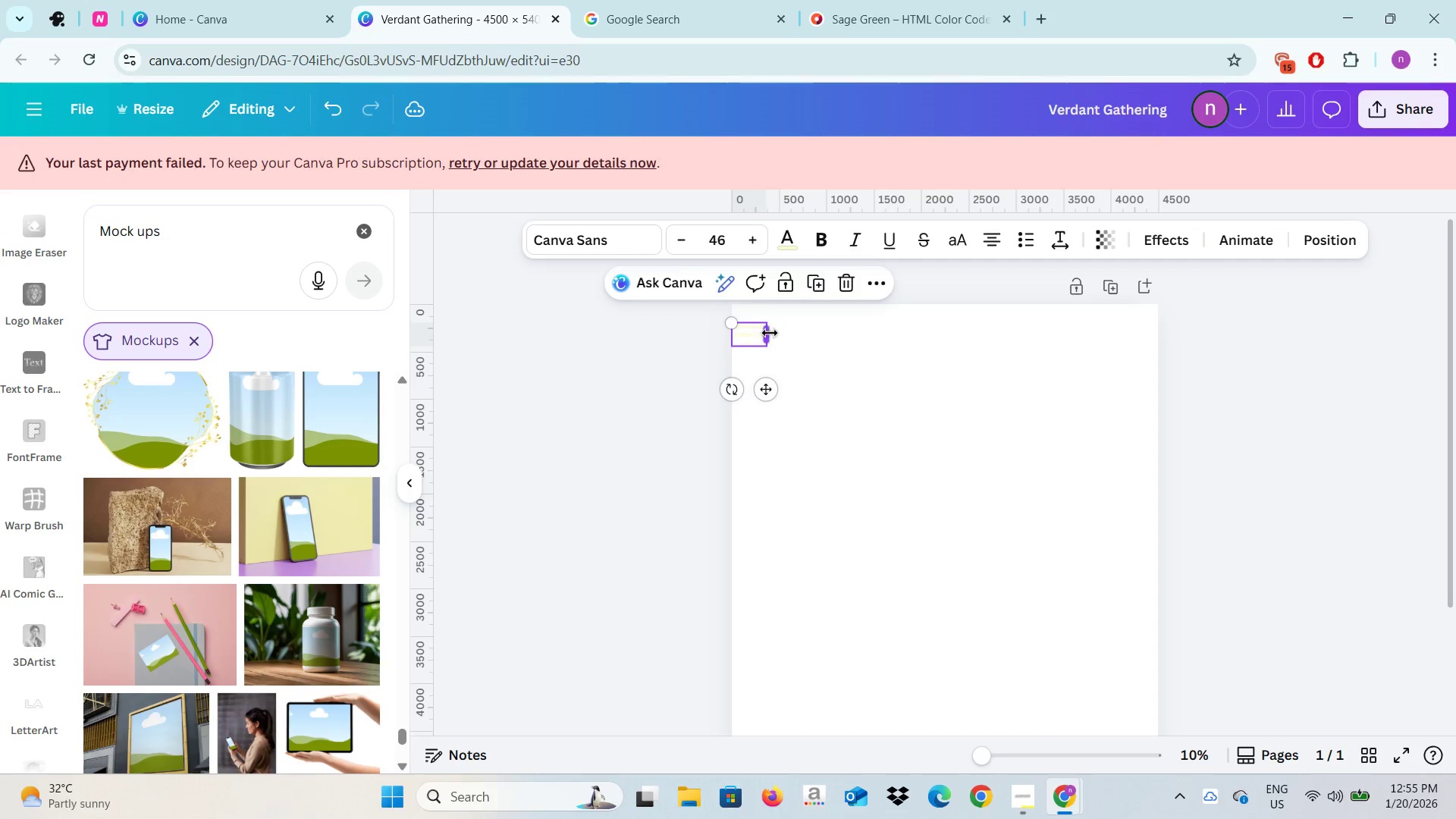 
left_click_drag(start_coordinate=[770, 334], to_coordinate=[852, 347])
 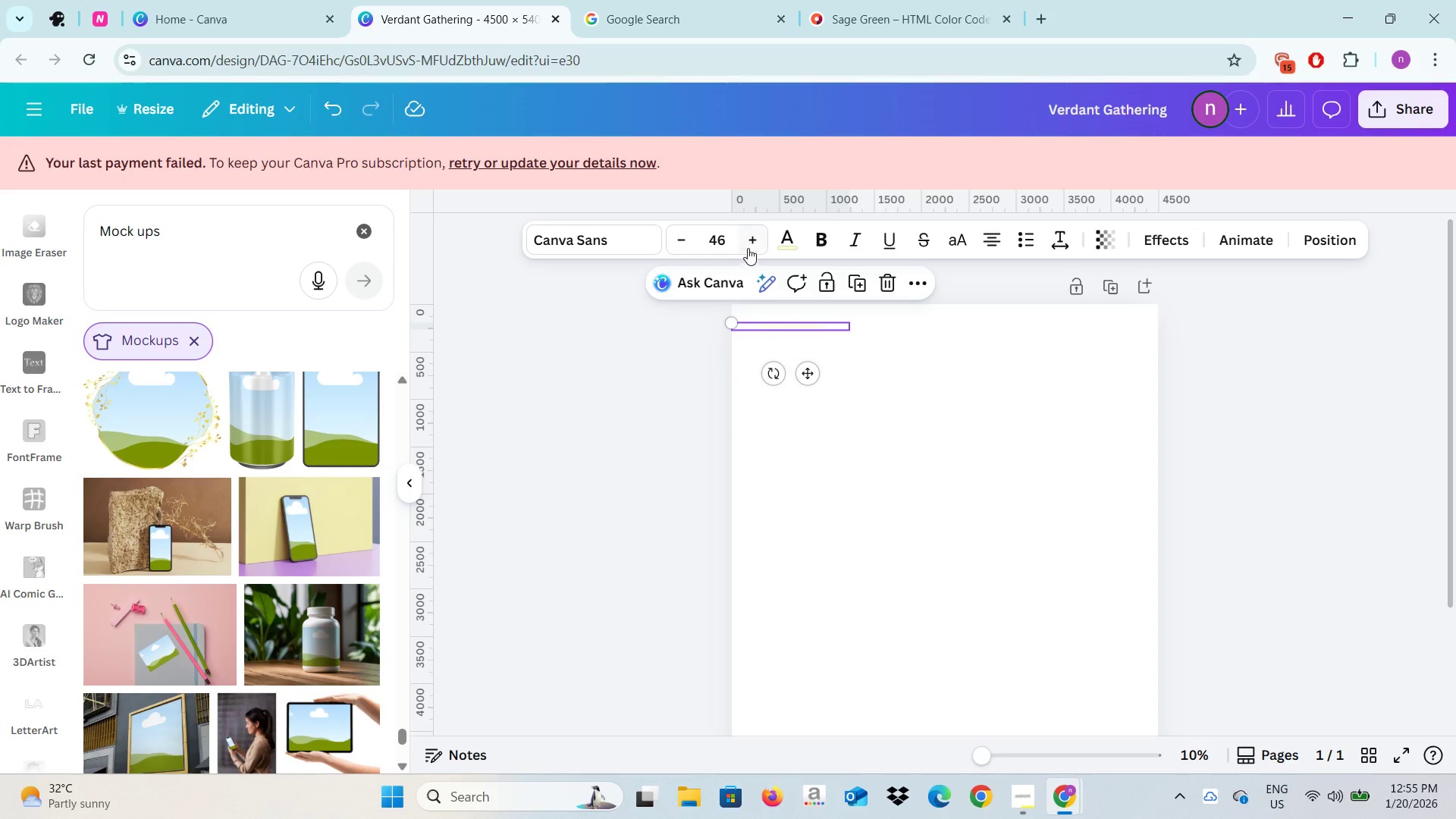 
left_click([754, 240])
 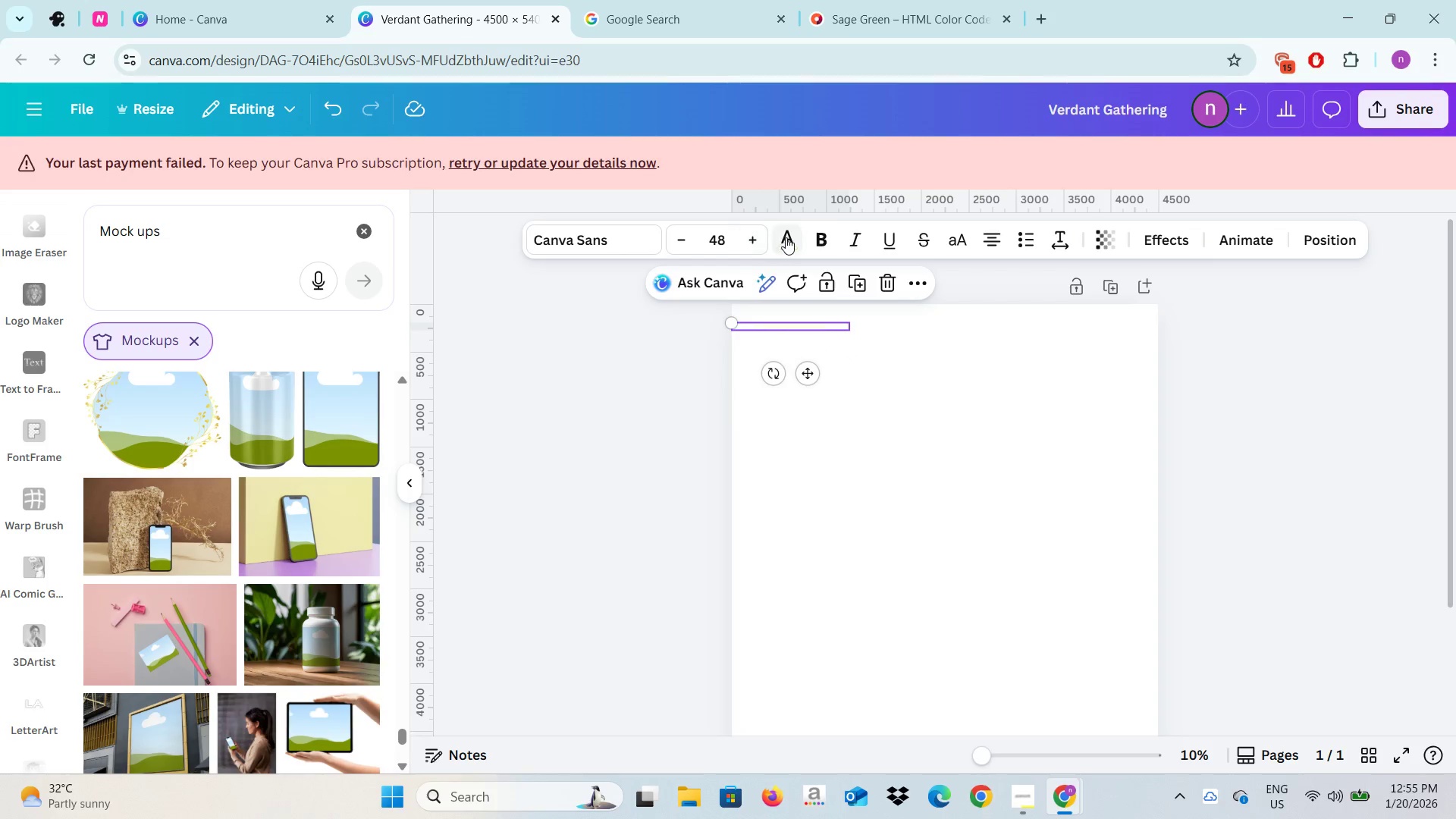 
left_click([786, 238])
 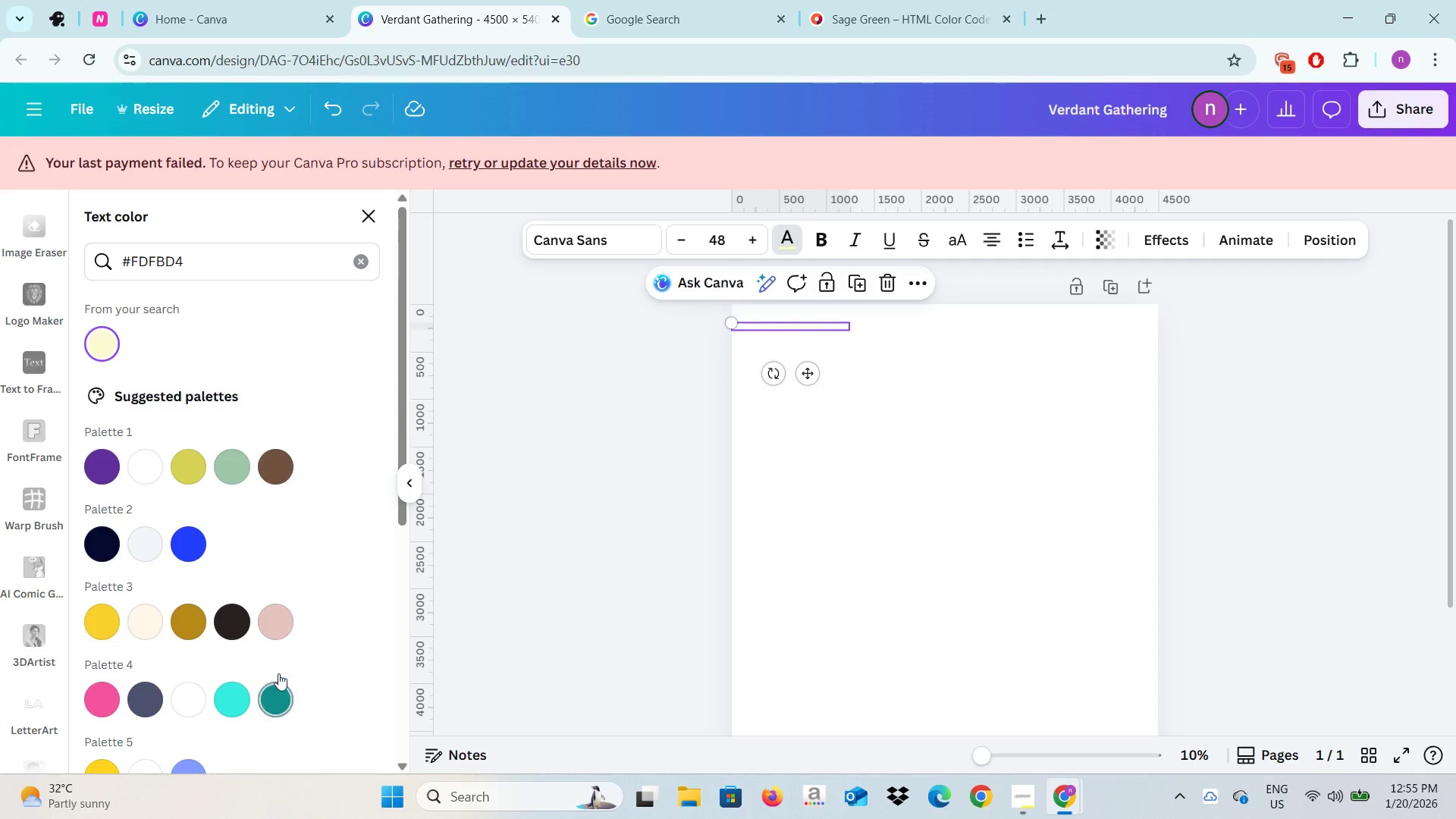 
left_click([365, 267])
 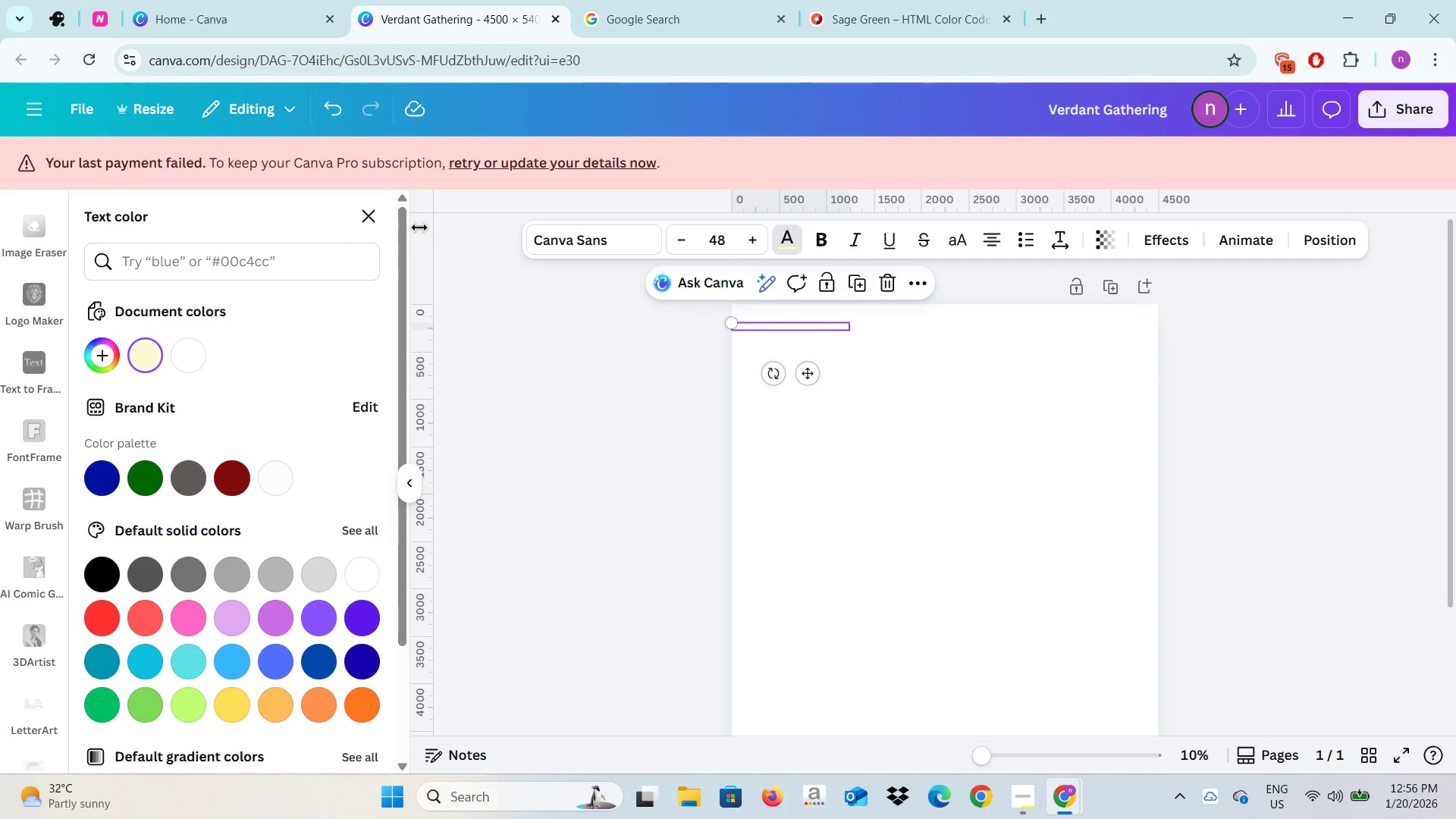 
left_click([372, 213])
 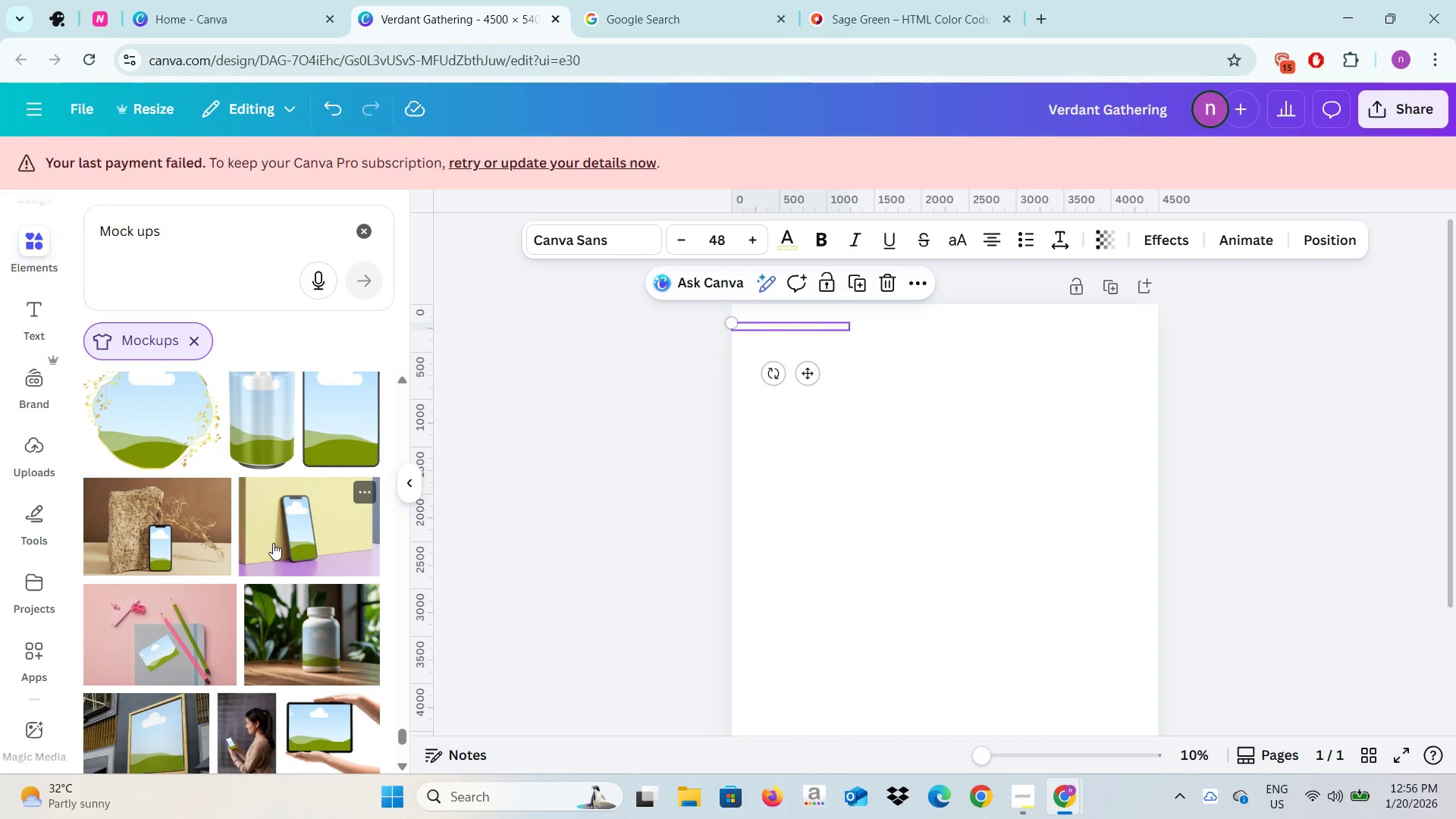 
scroll: coordinate [273, 543], scroll_direction: up, amount: 2.0
 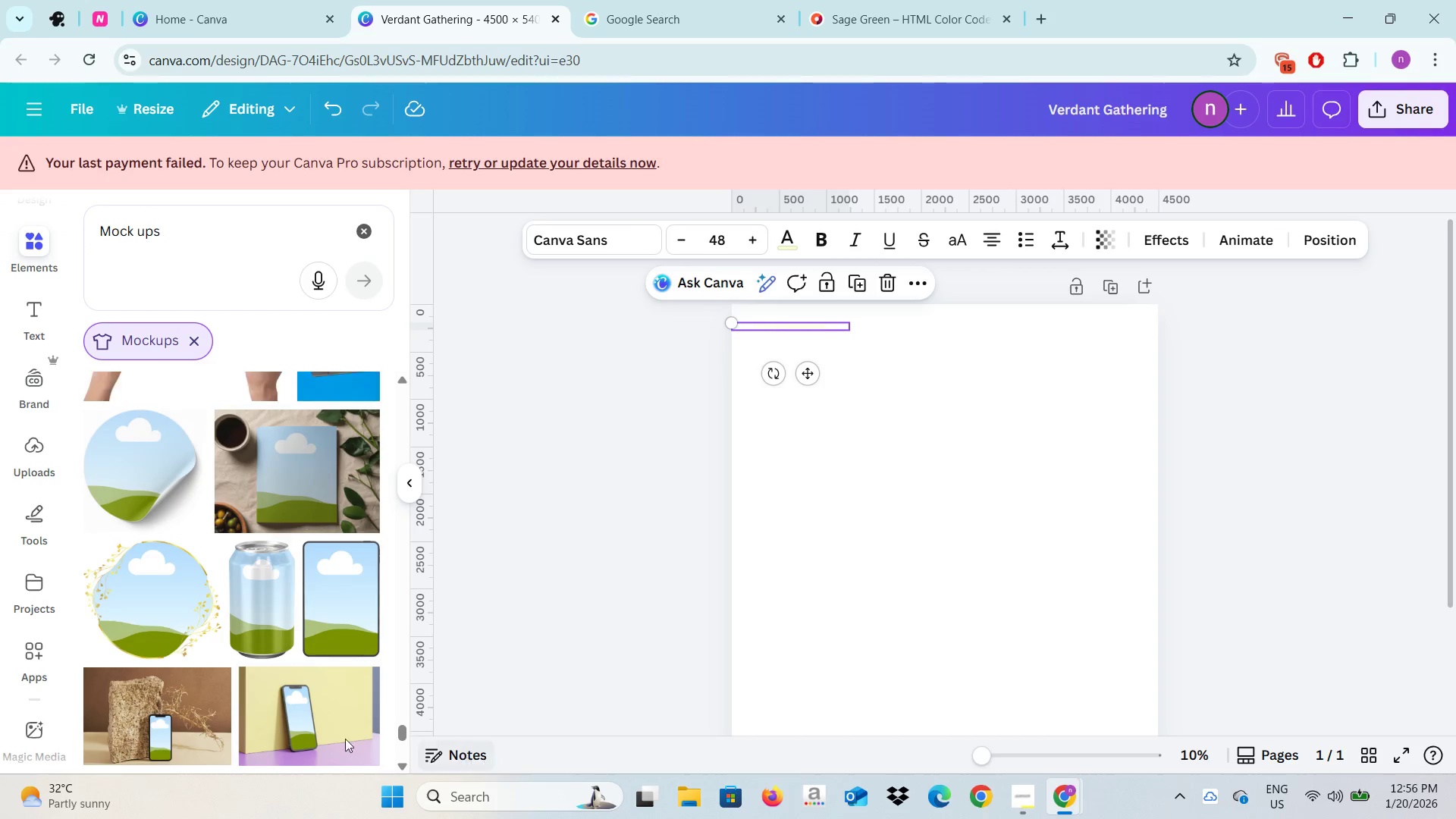 
scroll: coordinate [285, 667], scroll_direction: down, amount: 22.0
 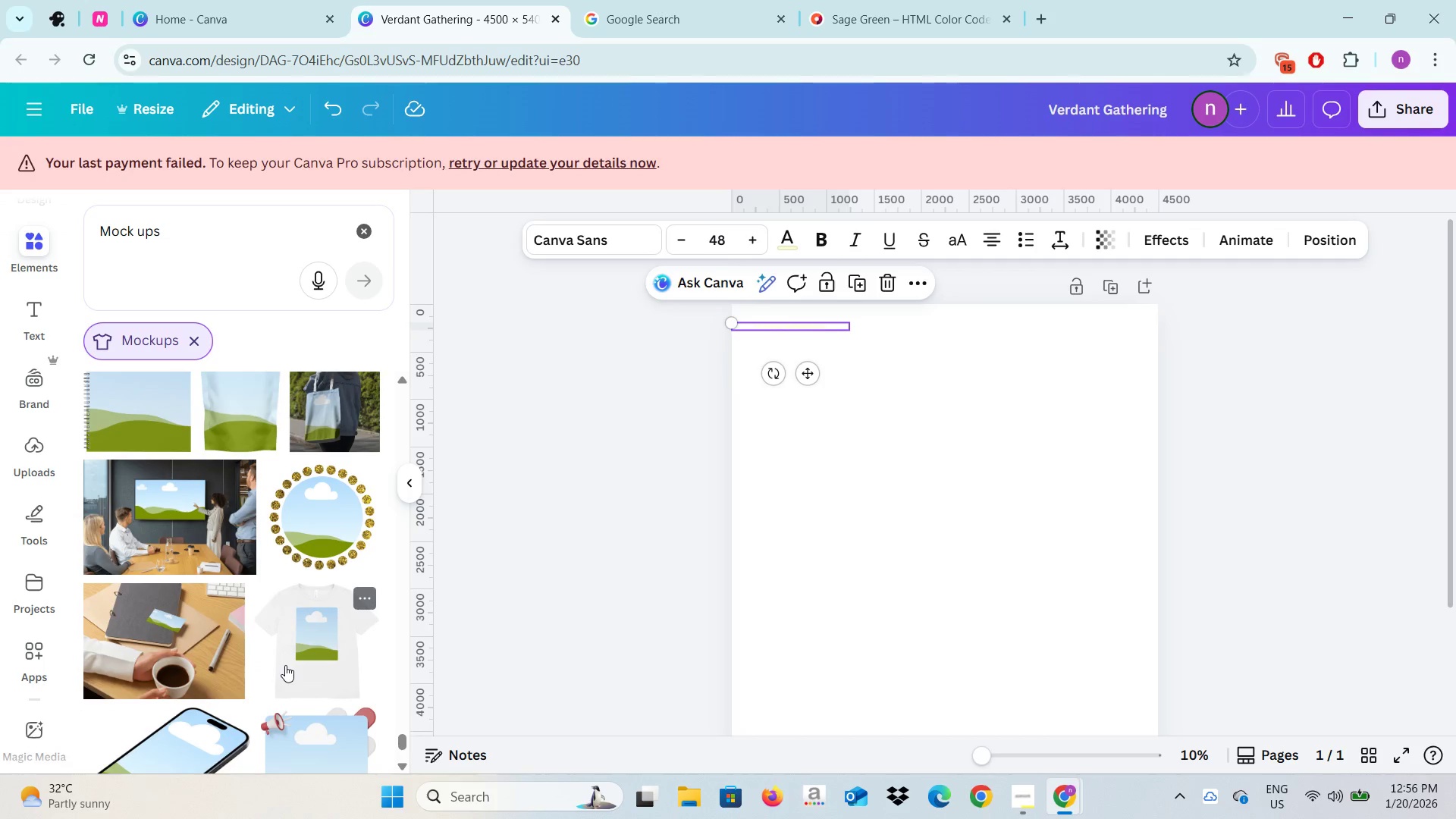 
scroll: coordinate [285, 665], scroll_direction: up, amount: 1.0
 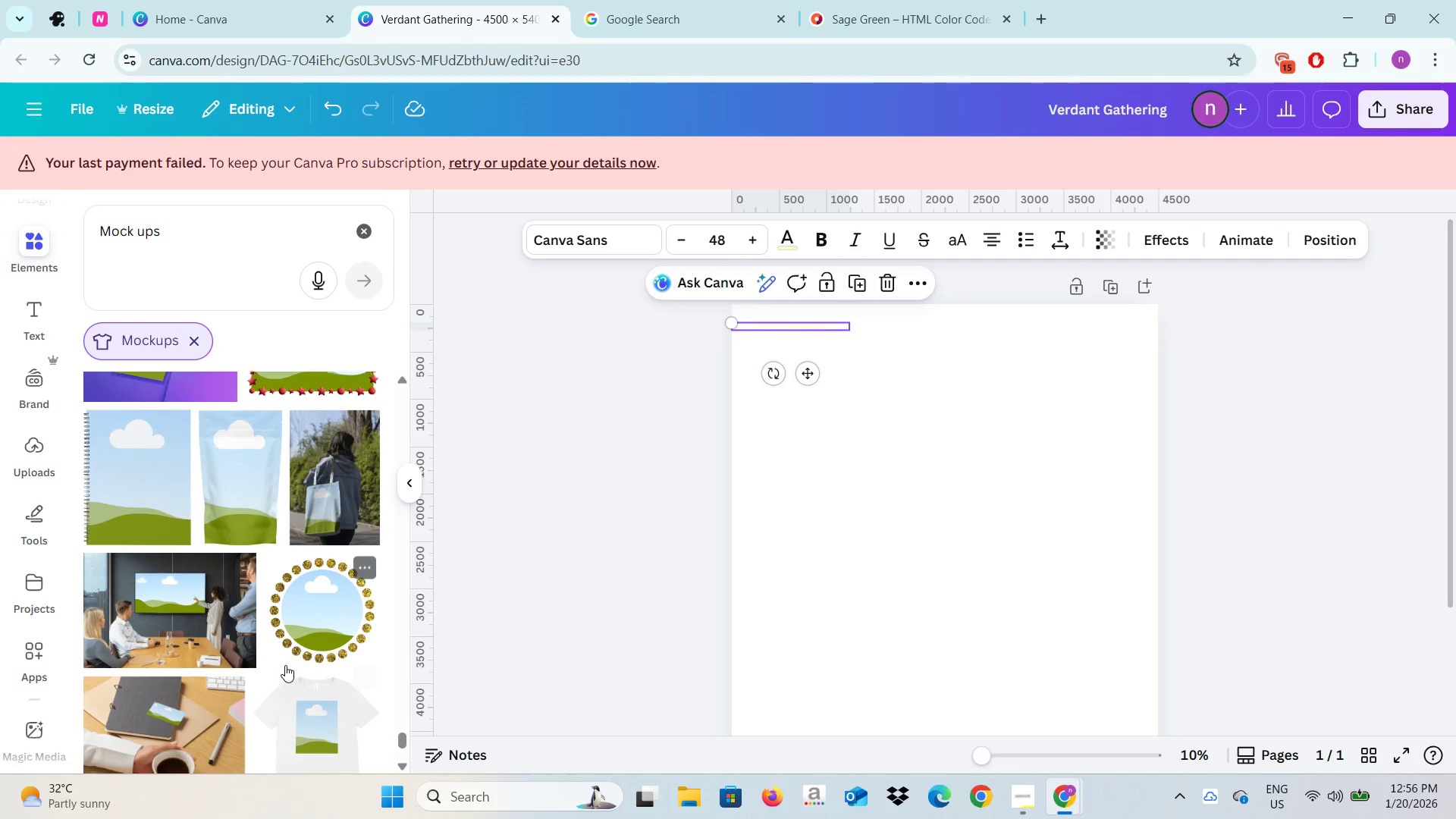 
scroll: coordinate [285, 665], scroll_direction: down, amount: 5.0
 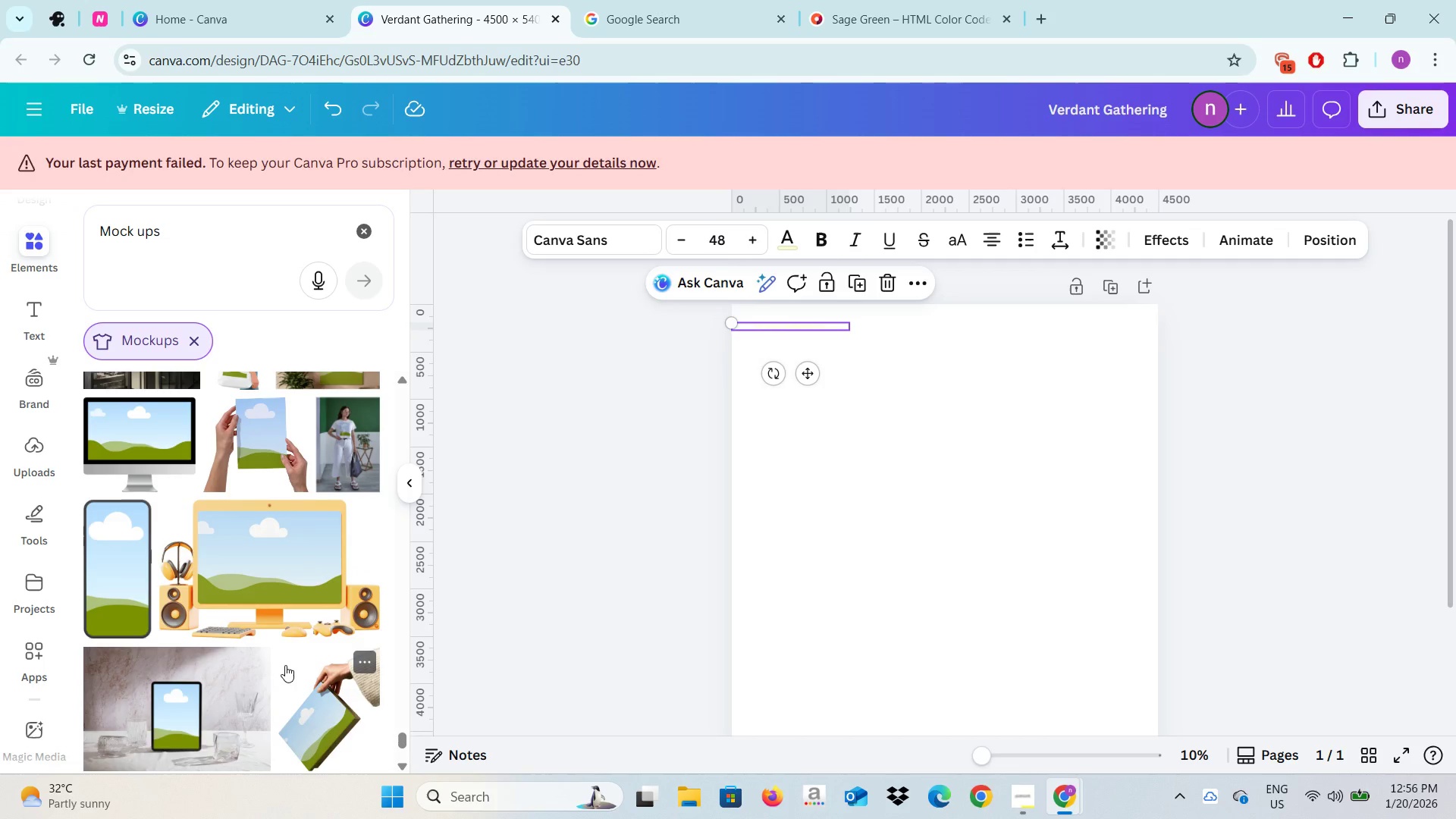 
scroll: coordinate [285, 665], scroll_direction: up, amount: 2.0
 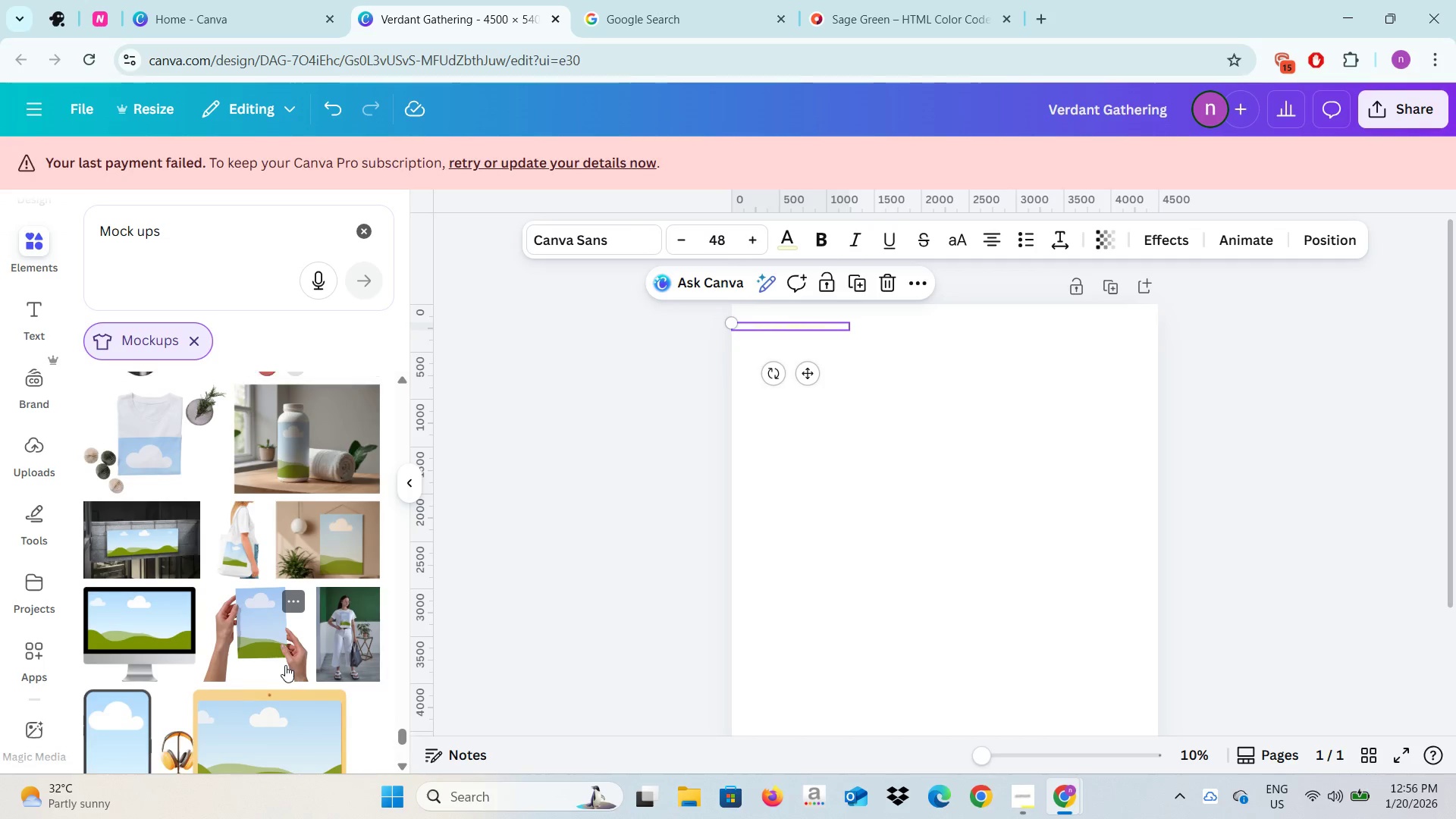 
scroll: coordinate [285, 662], scroll_direction: down, amount: 14.0
 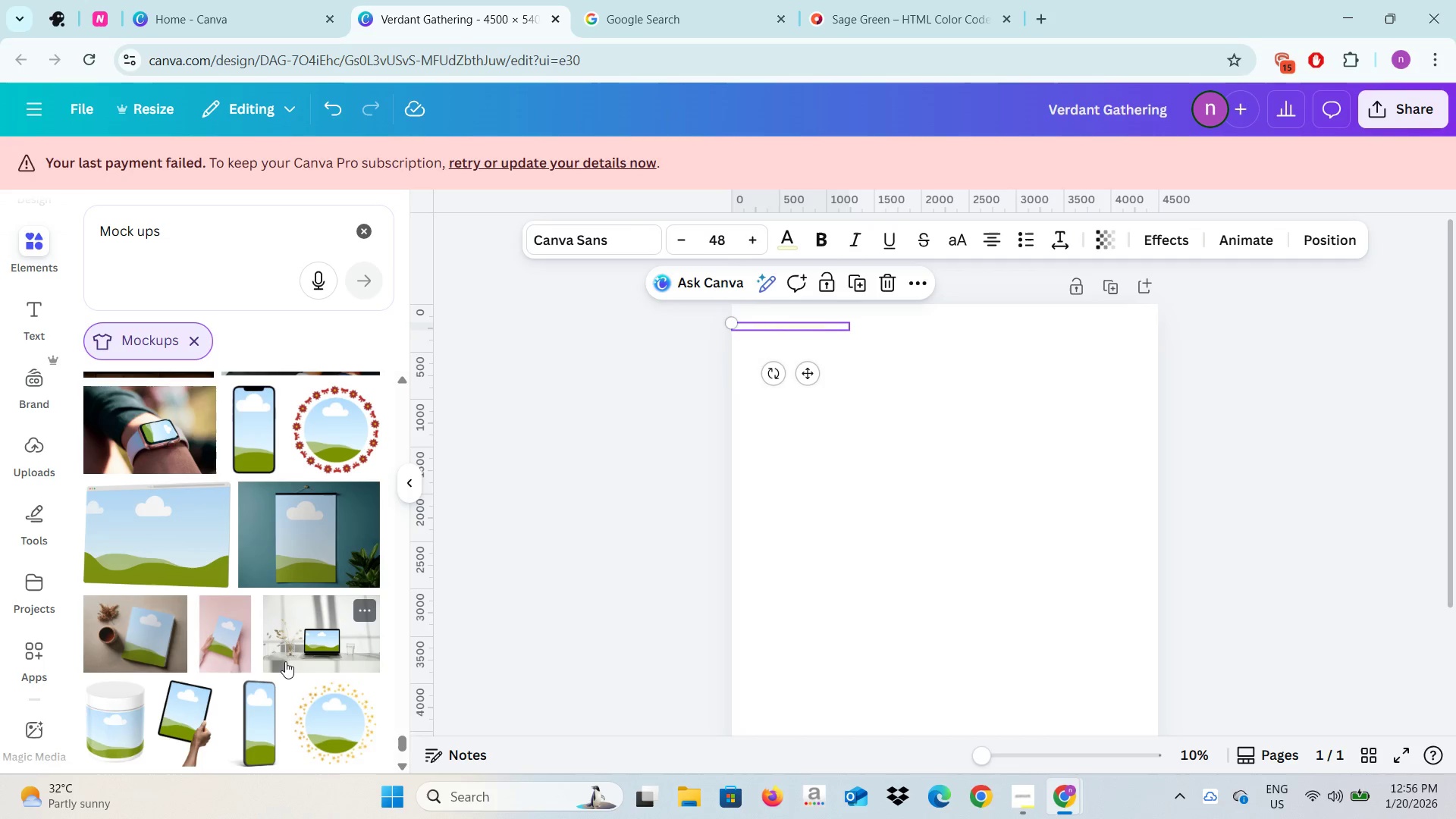 
scroll: coordinate [313, 595], scroll_direction: down, amount: 17.0
 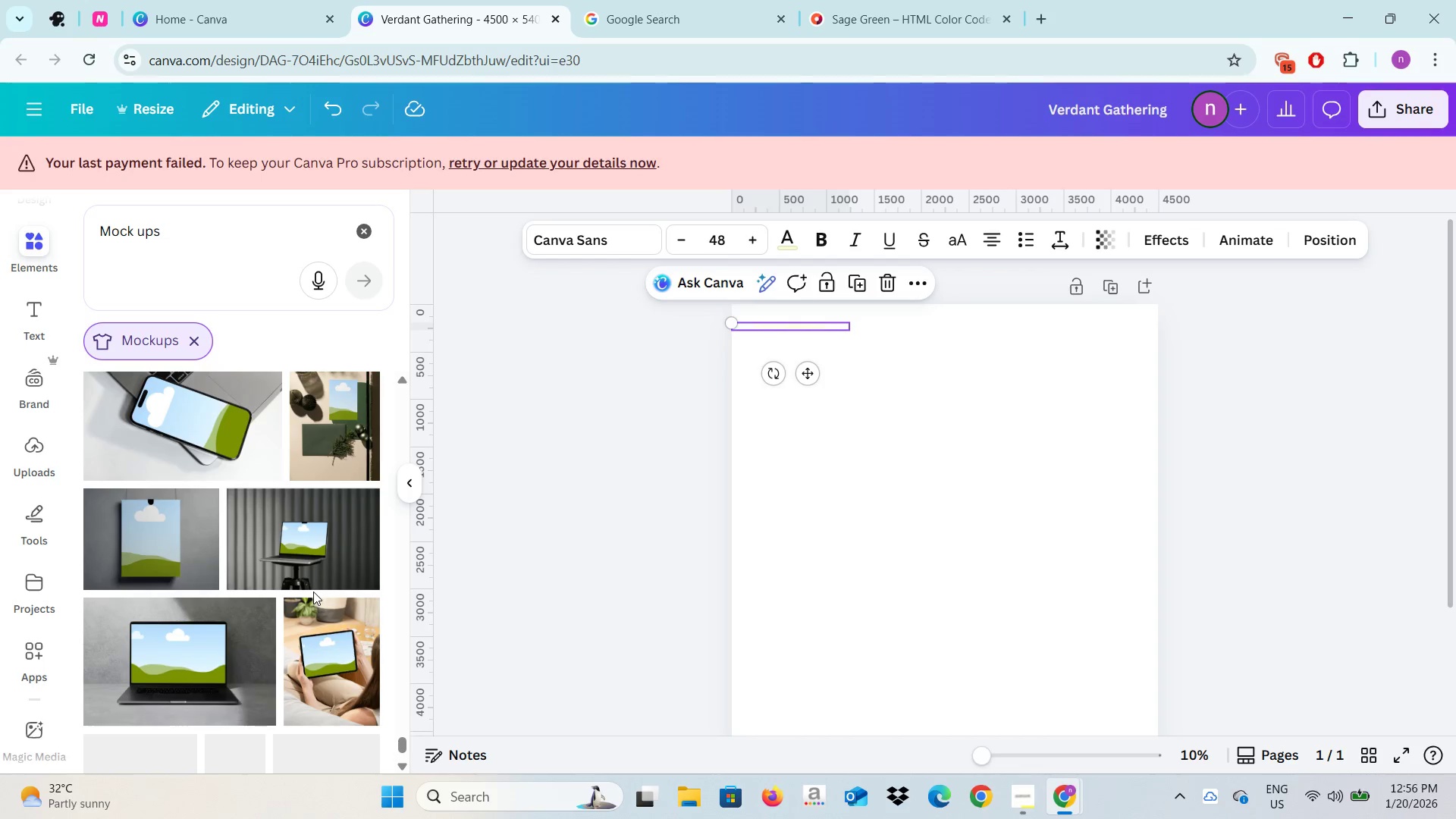 
scroll: coordinate [313, 586], scroll_direction: down, amount: 19.0
 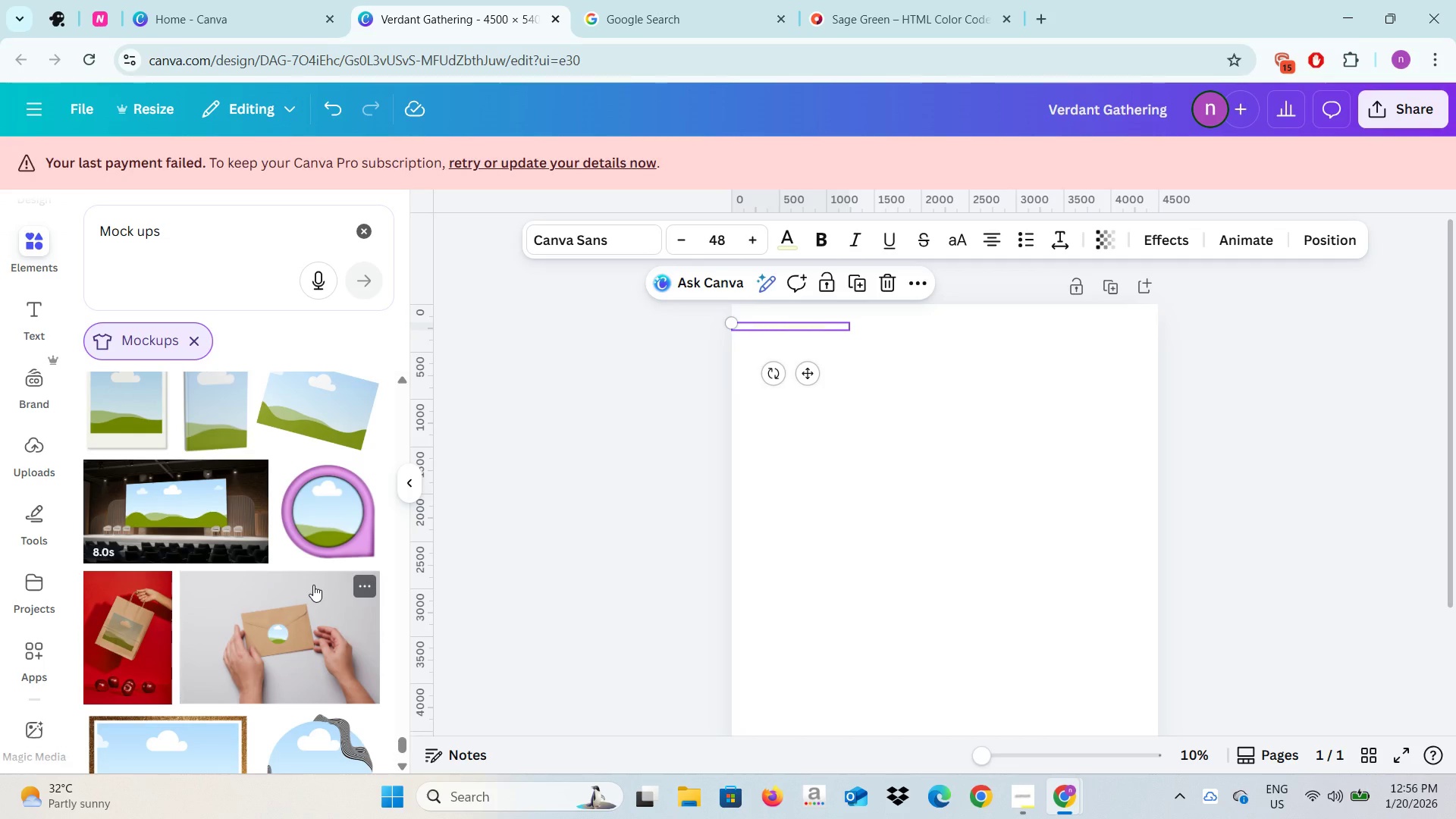 
scroll: coordinate [314, 583], scroll_direction: down, amount: 9.0
 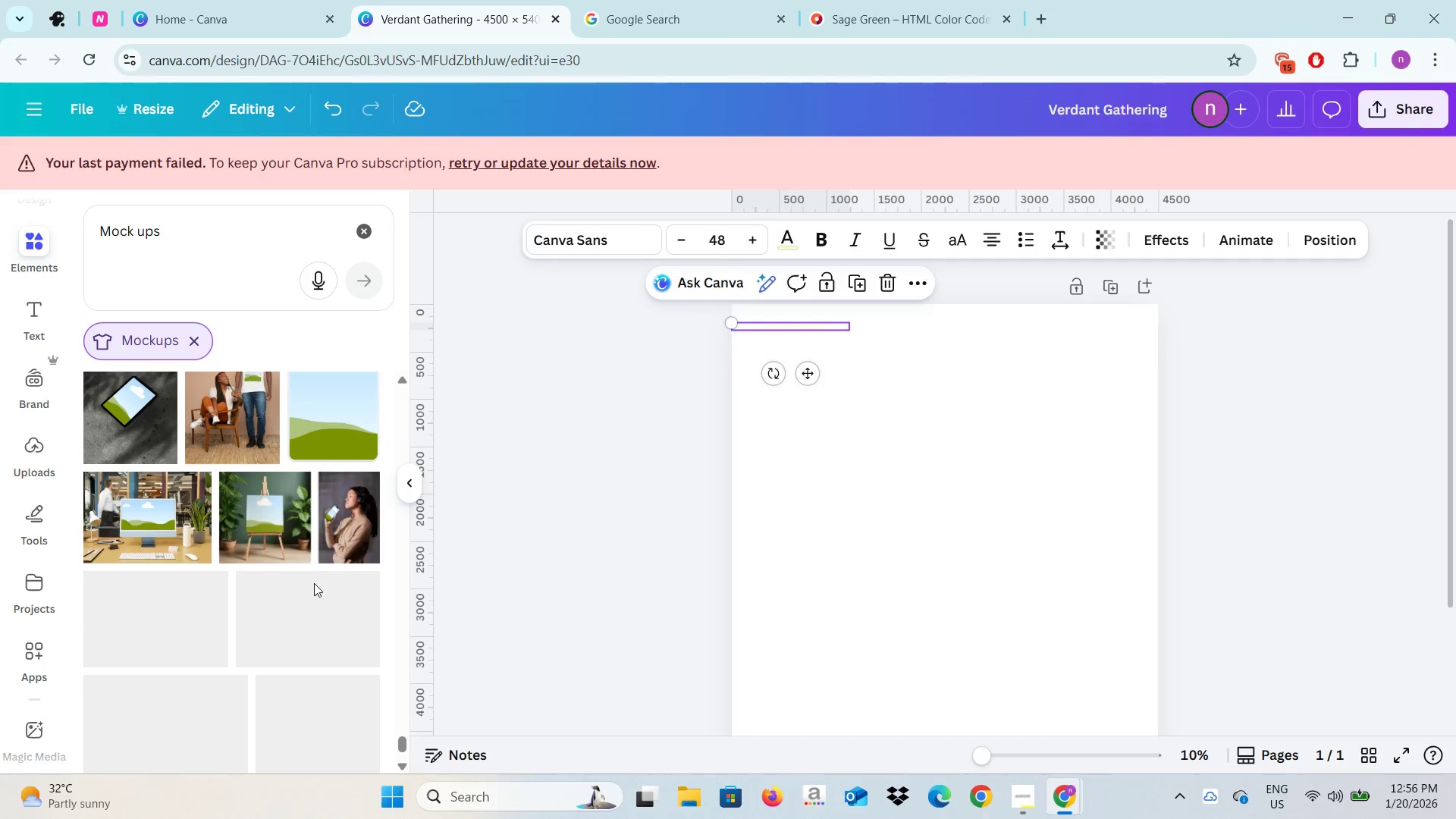 
scroll: coordinate [314, 583], scroll_direction: up, amount: 3.0
 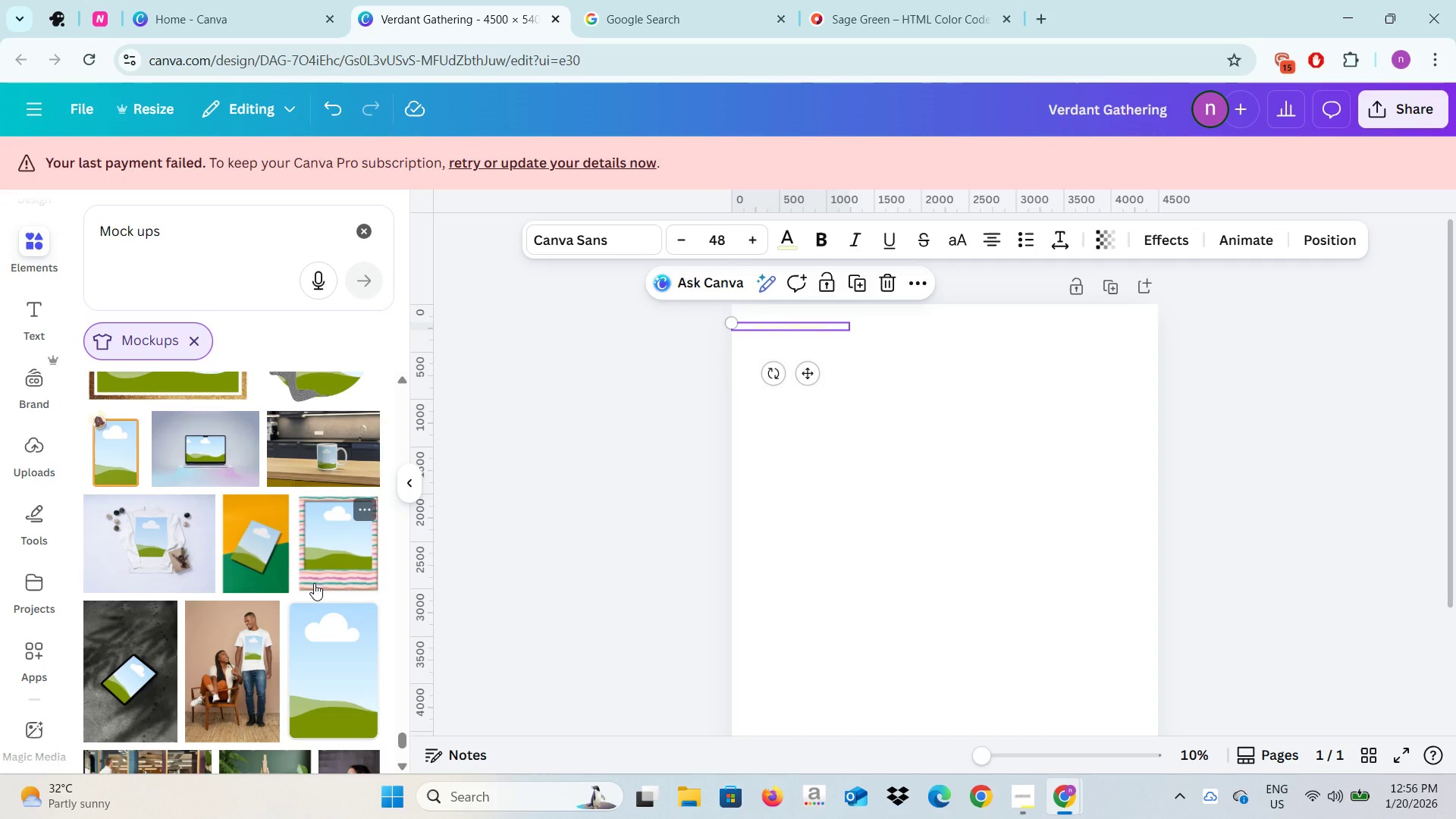 
scroll: coordinate [315, 581], scroll_direction: down, amount: 18.0
 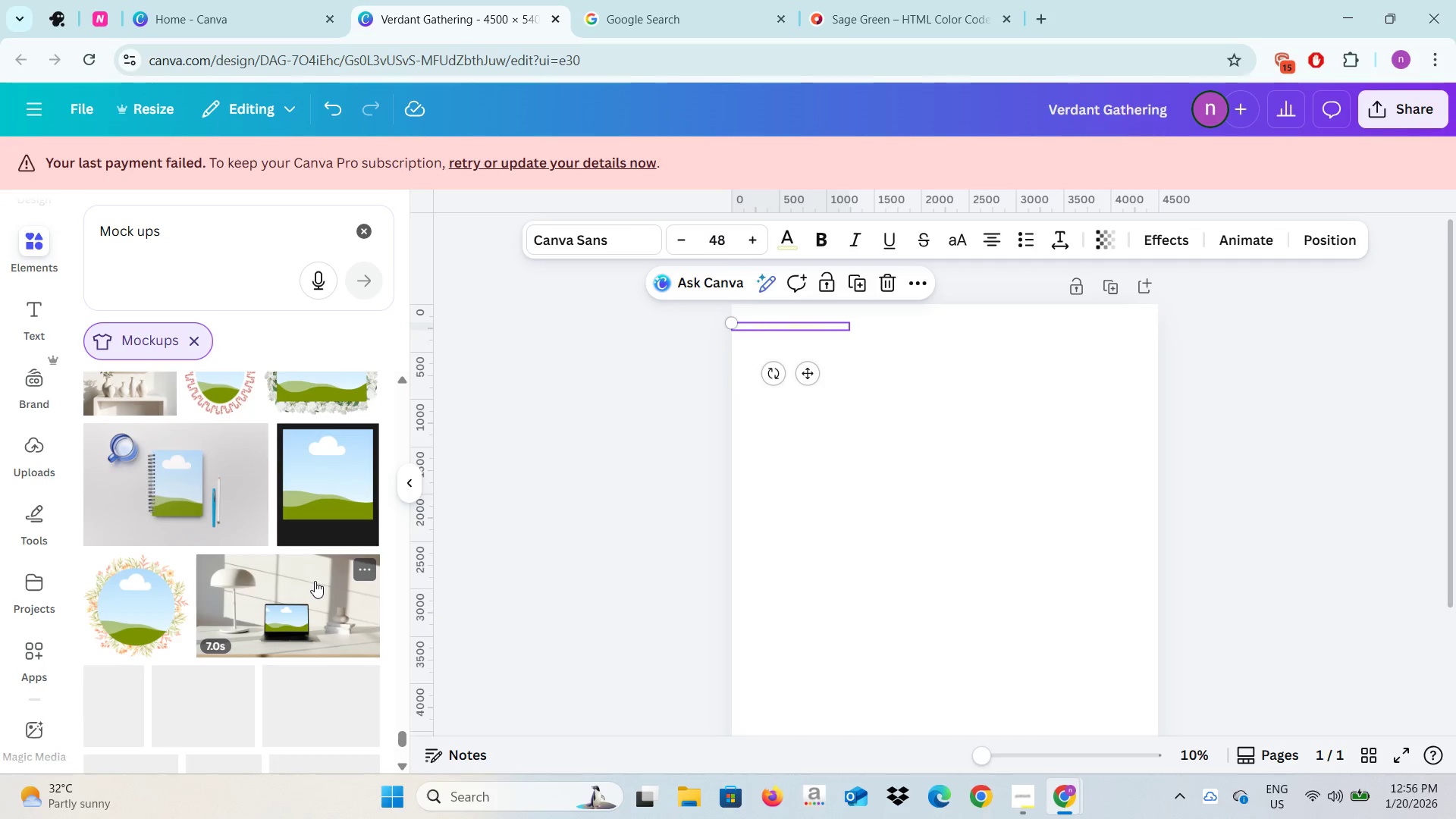 
scroll: coordinate [315, 581], scroll_direction: down, amount: 14.0
 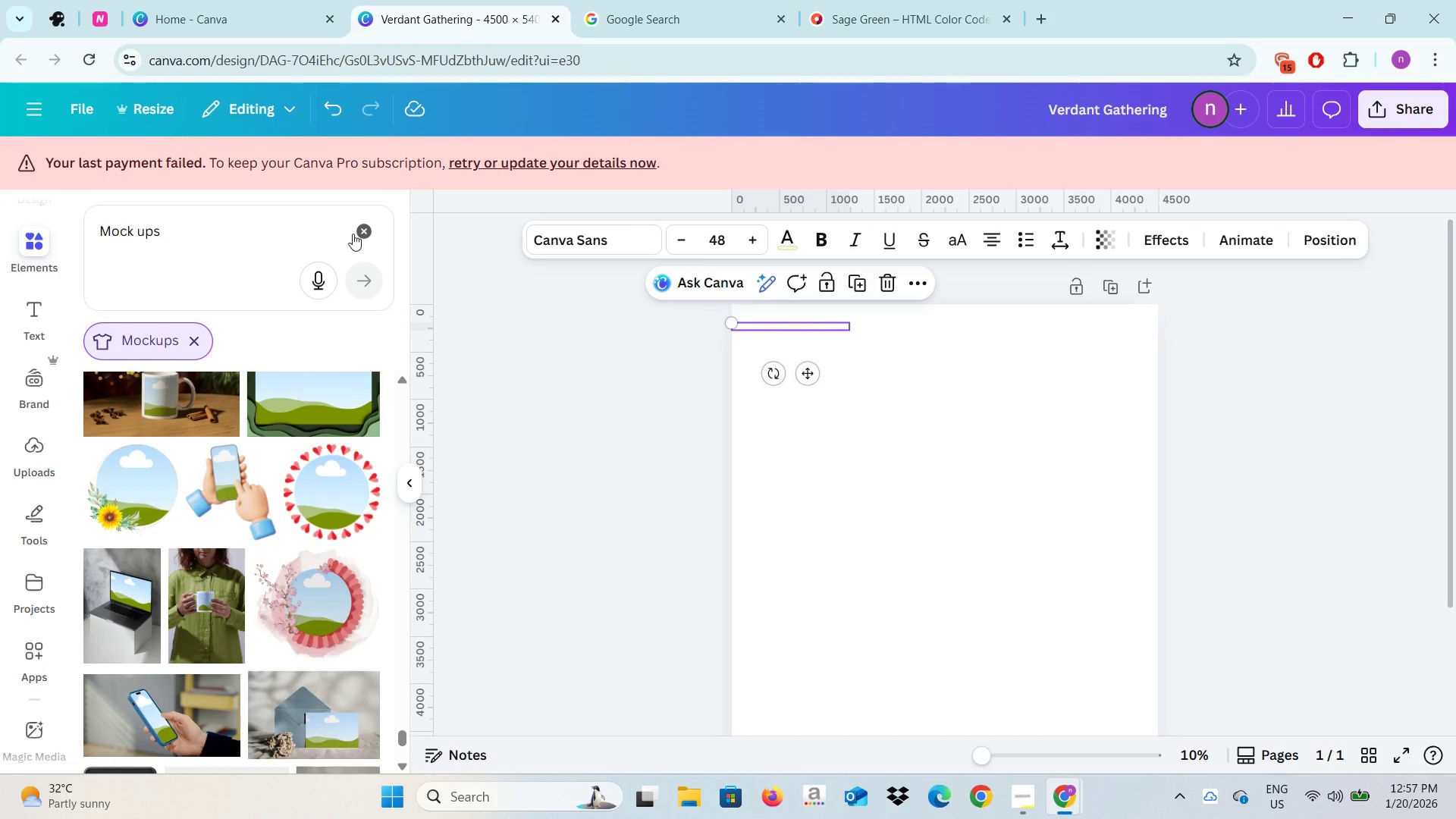 
left_click([353, 231])
 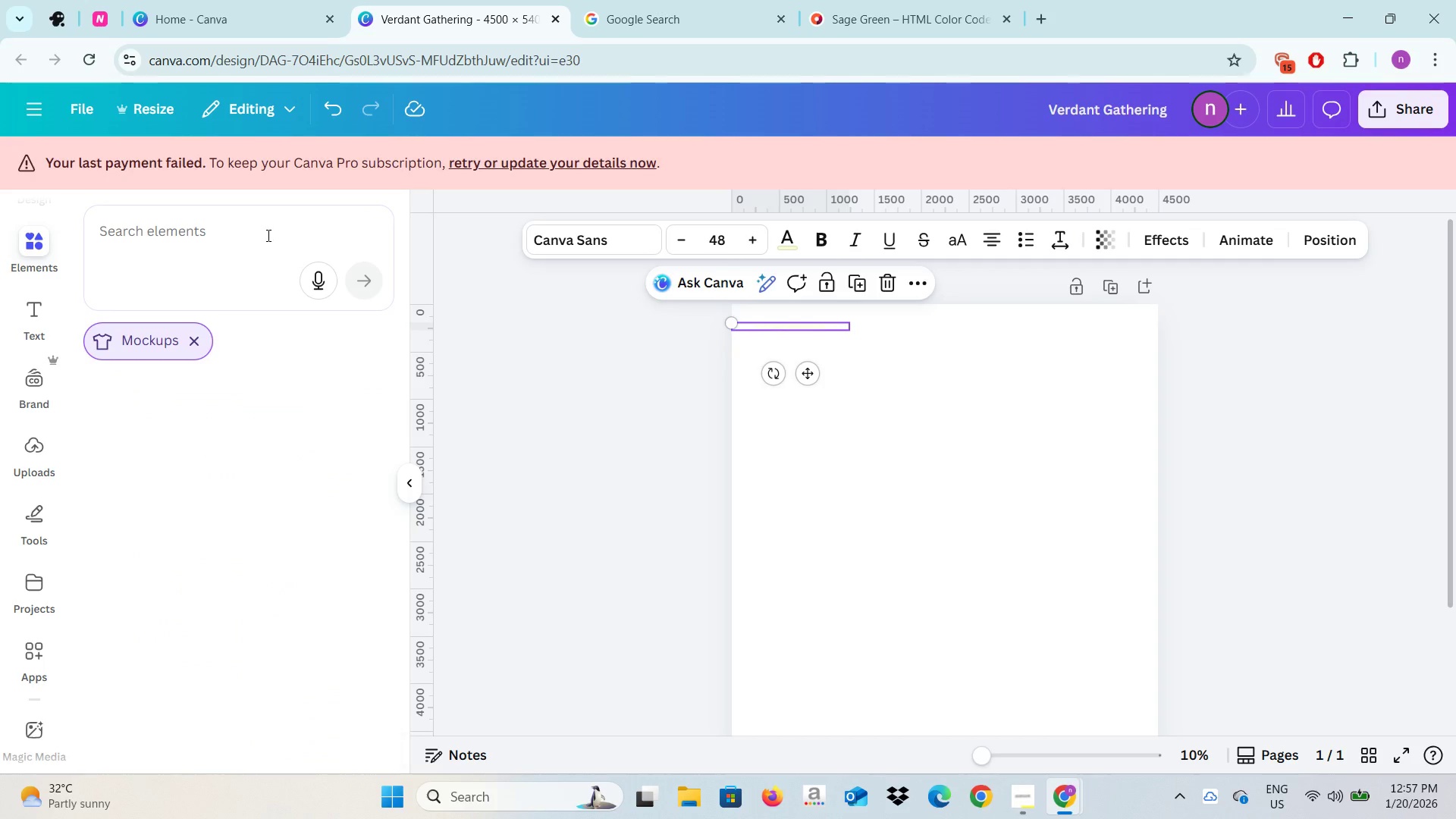 
left_click([267, 235])
 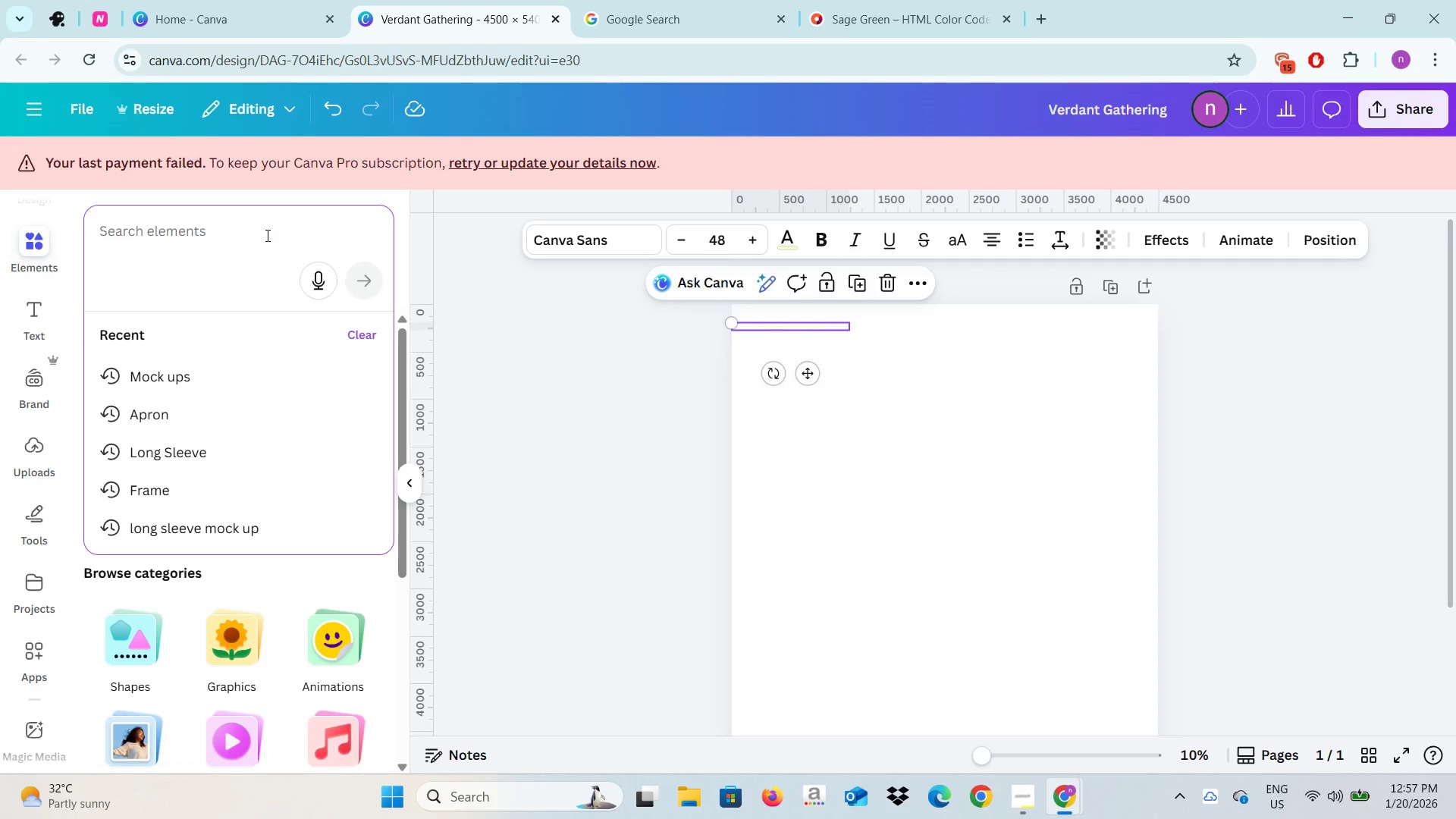 
type(Apron long sleeves)
 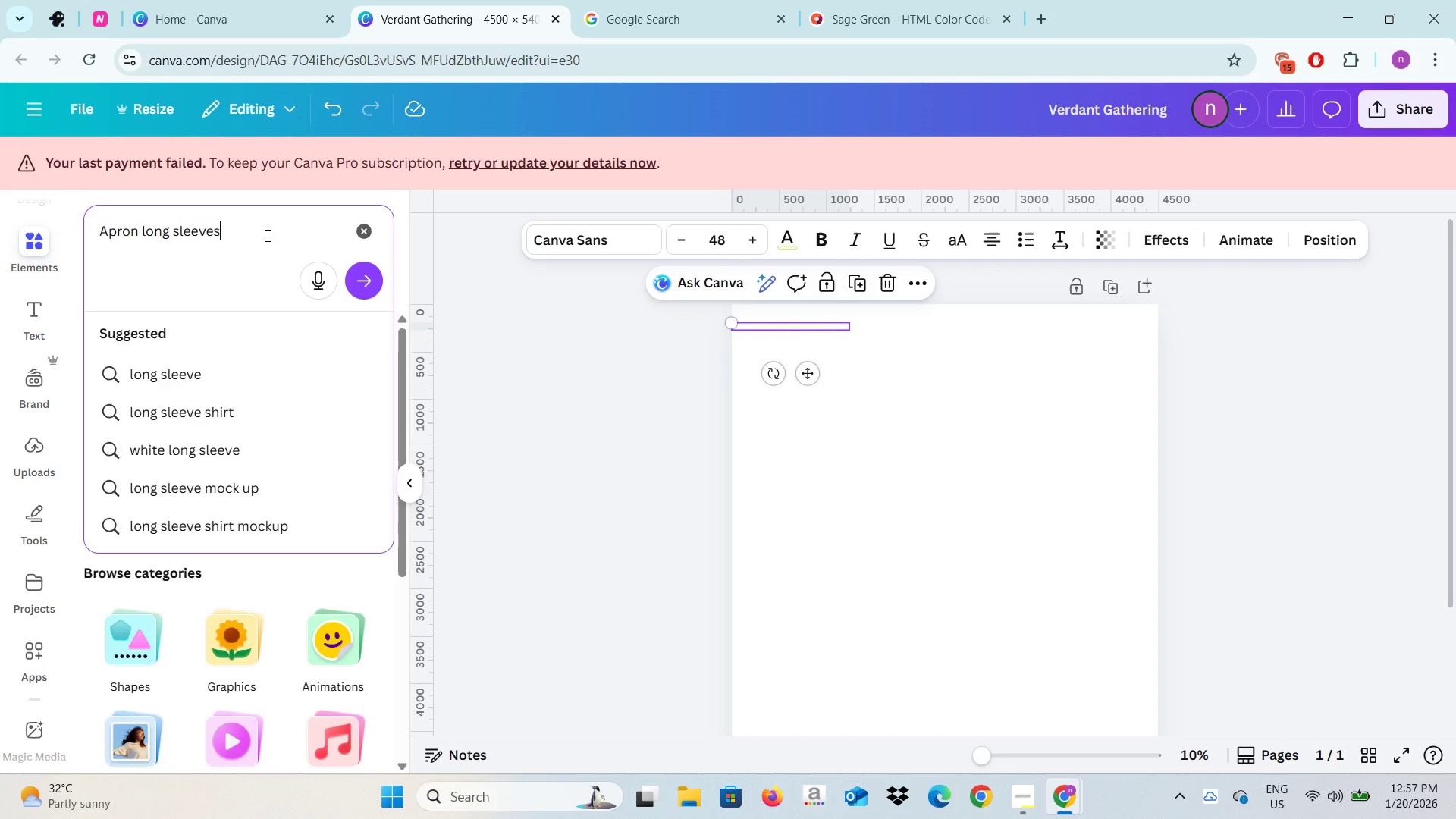 
key(Enter)
 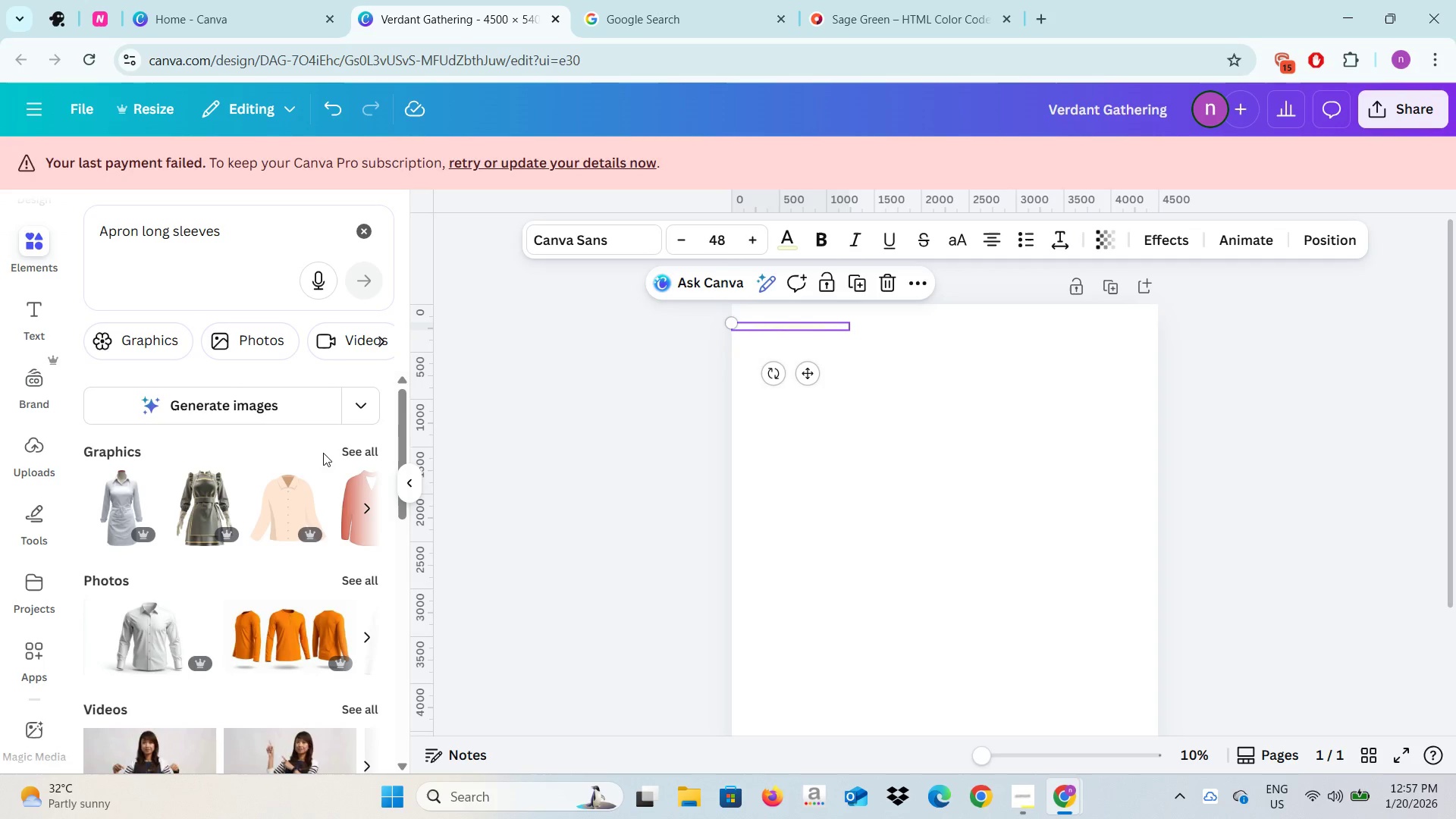 
wait(5.2)
 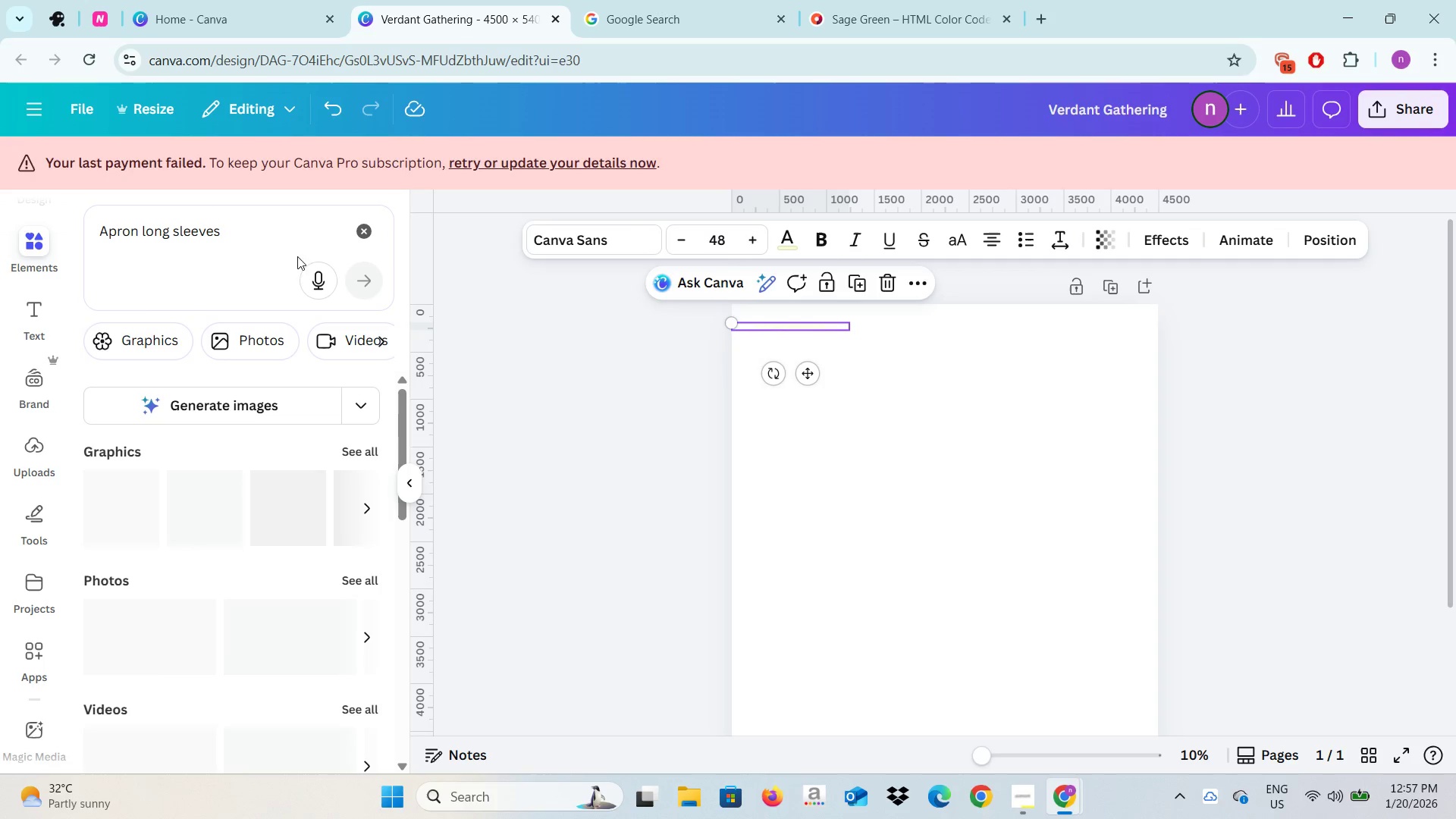 
left_click([349, 444])
 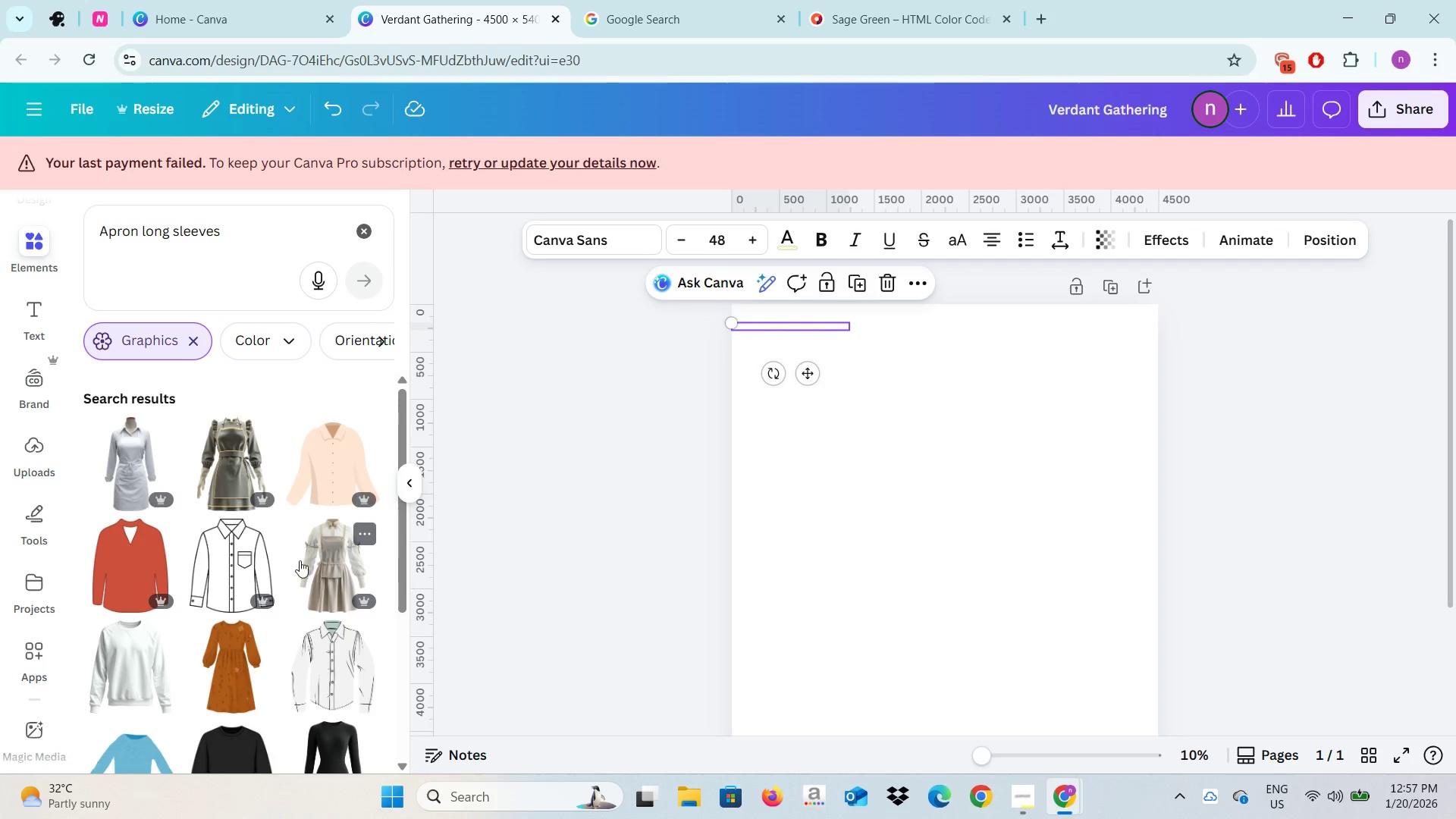 
scroll: coordinate [177, 654], scroll_direction: down, amount: 2.0
 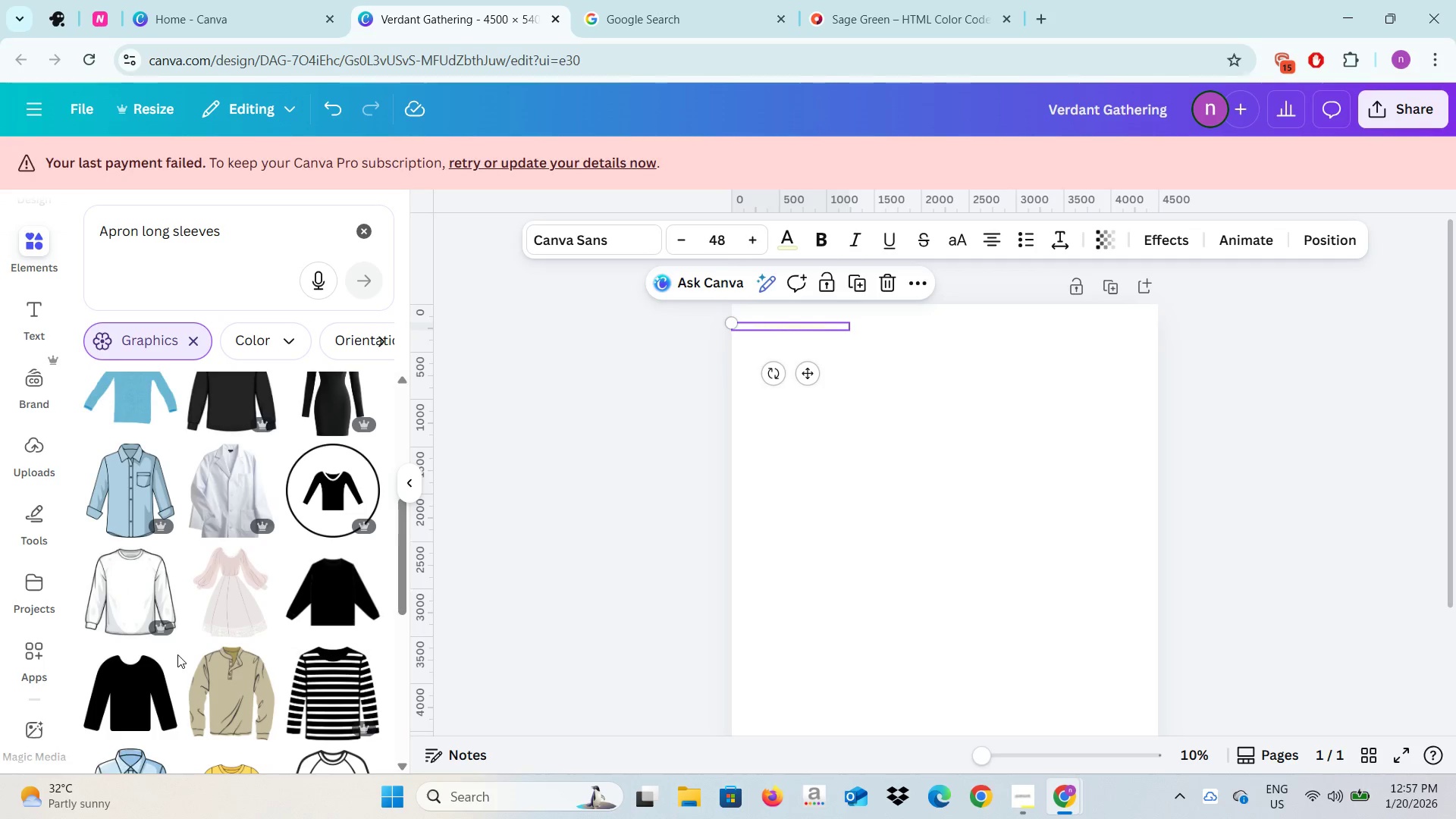 
scroll: coordinate [177, 654], scroll_direction: up, amount: 5.0
 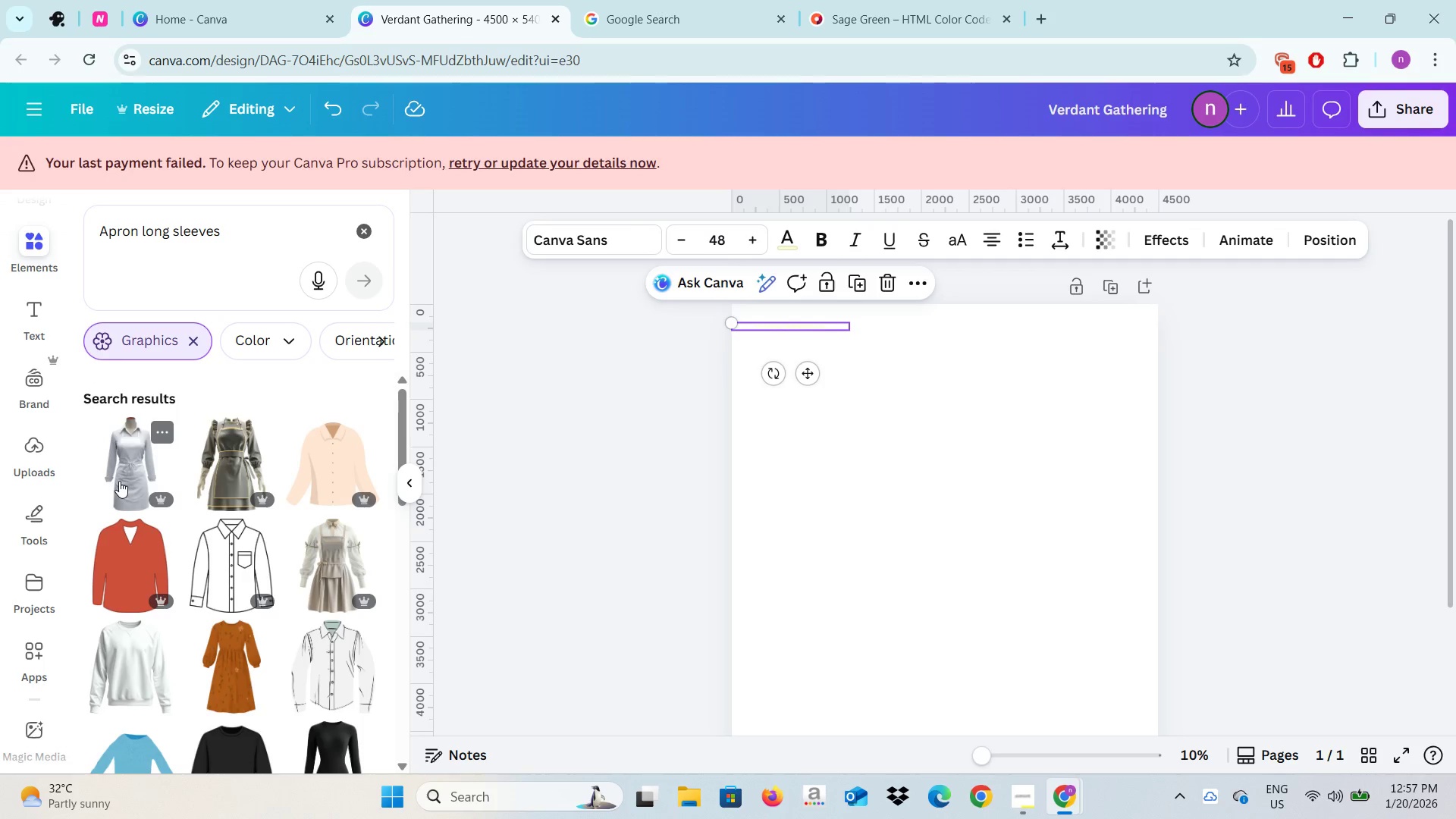 
left_click([121, 472])
 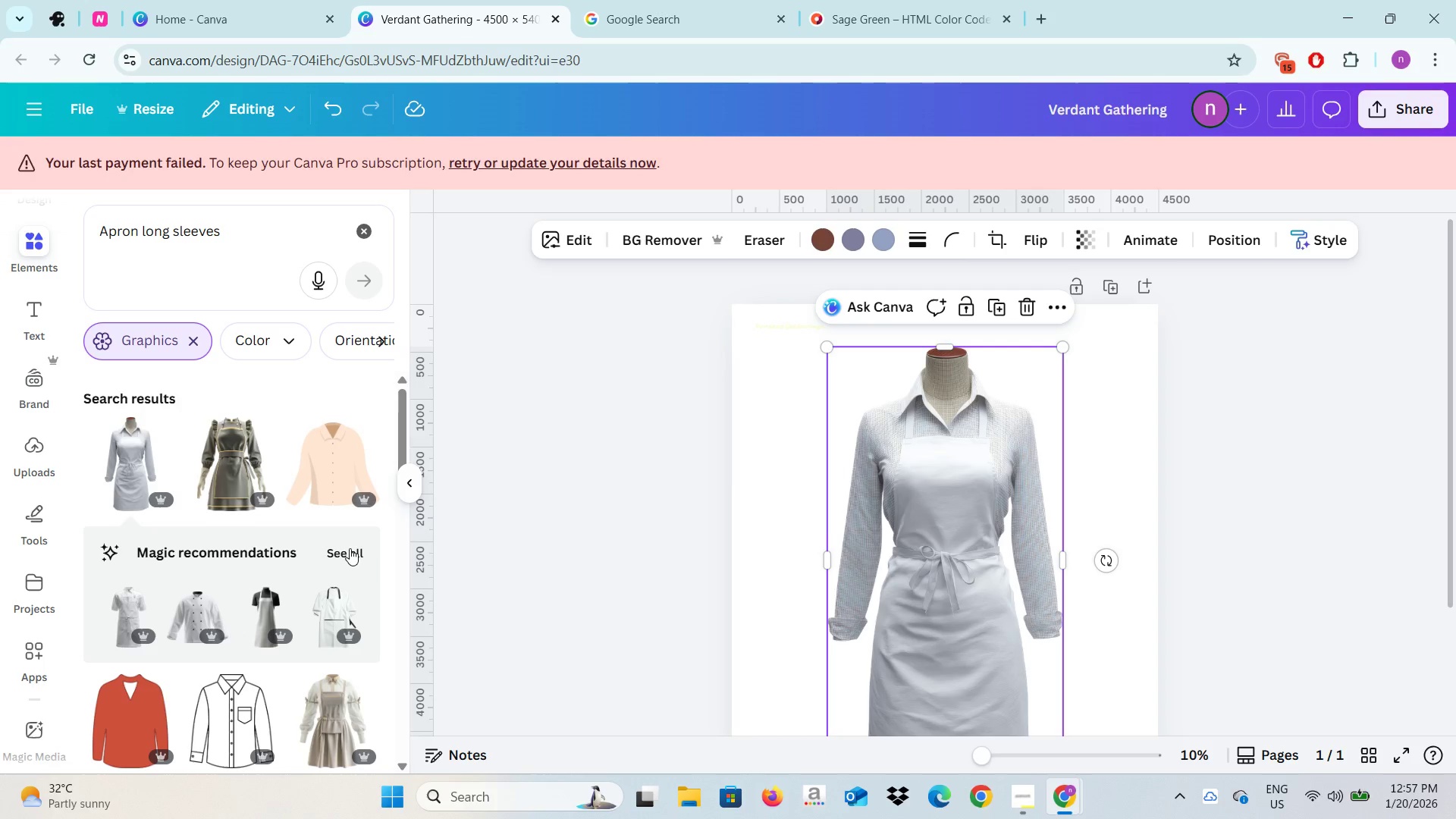 
wait(5.56)
 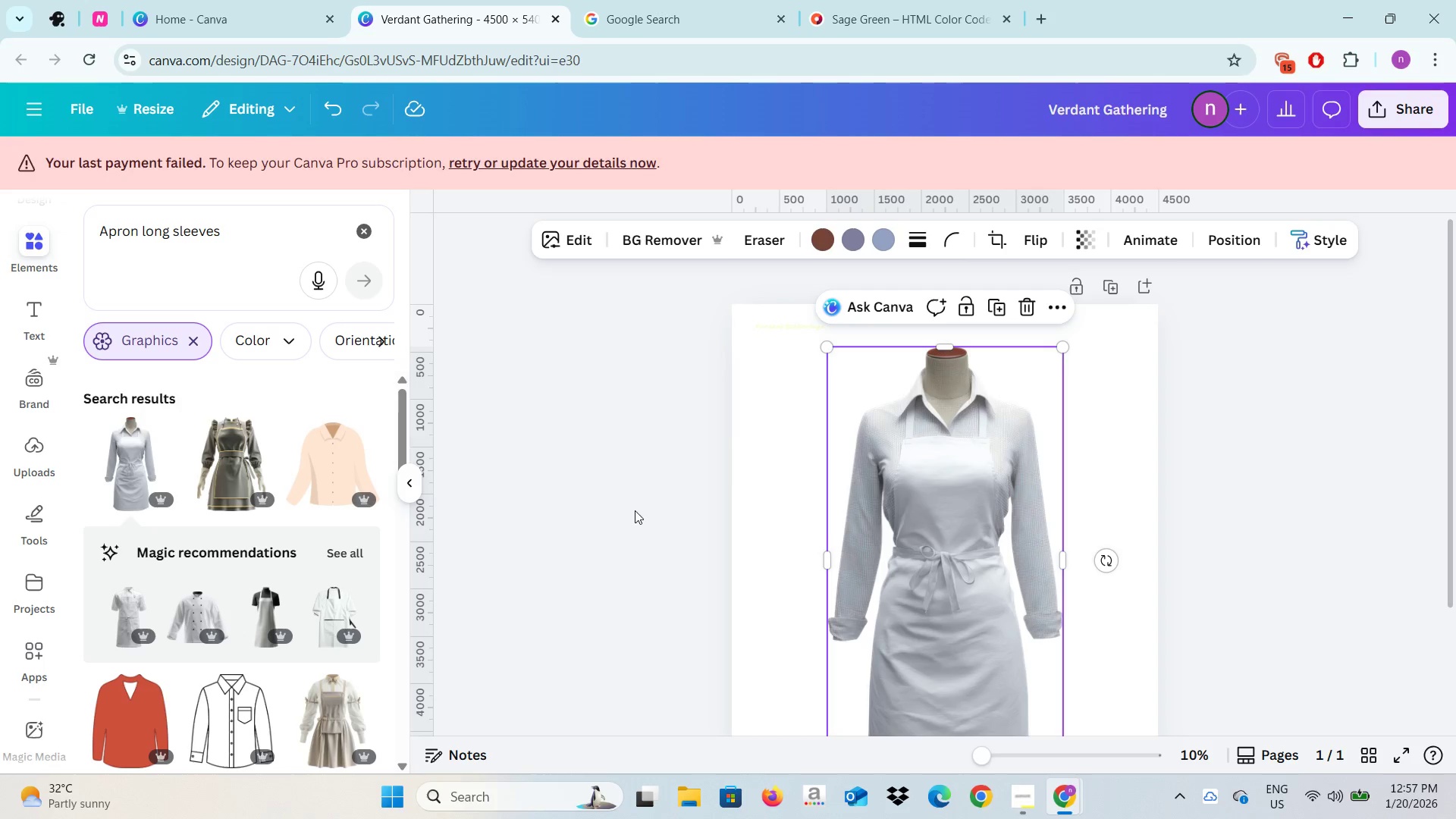 
scroll: coordinate [306, 598], scroll_direction: down, amount: 11.0
 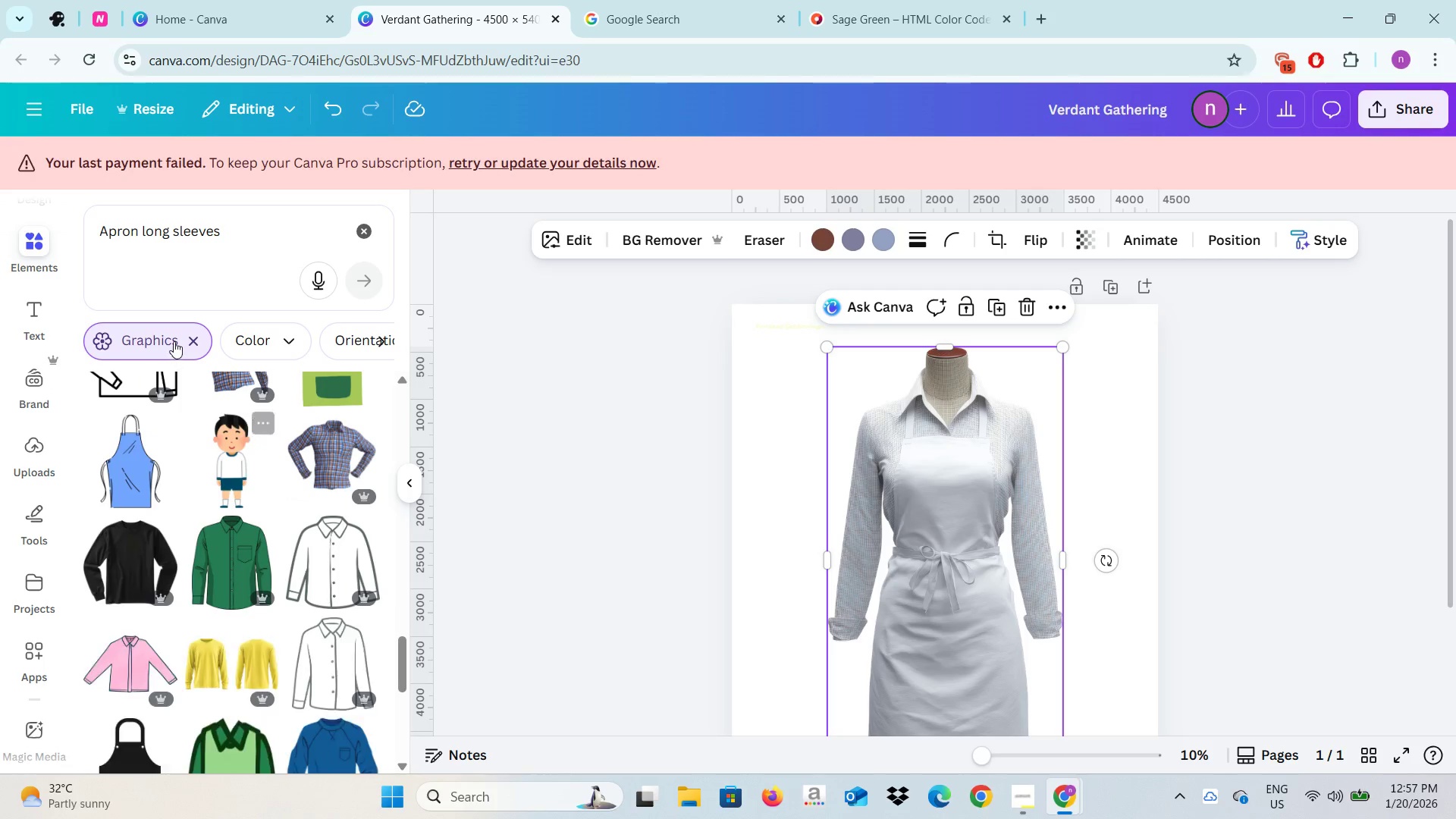 
left_click([184, 339])
 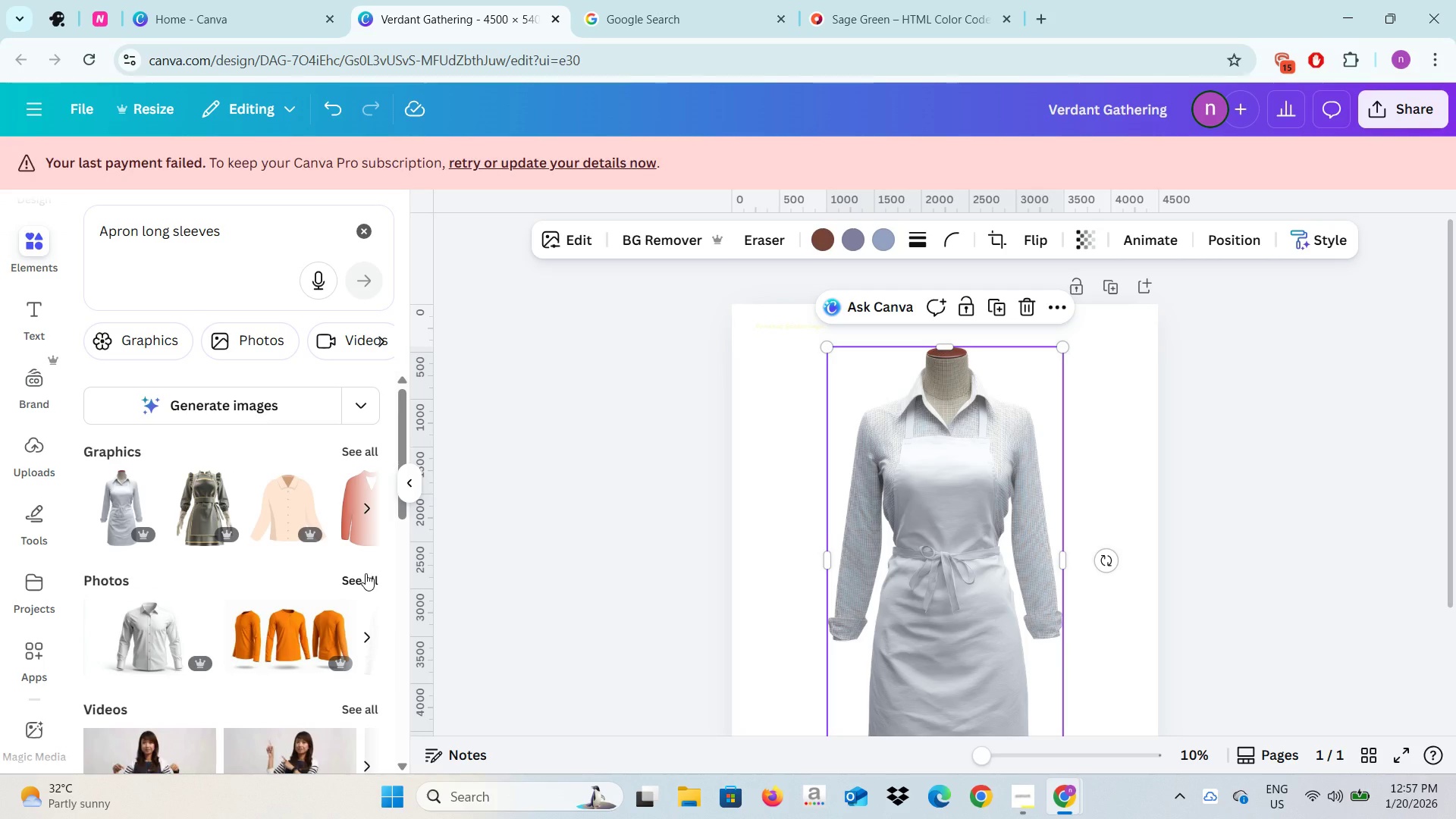 
wait(5.64)
 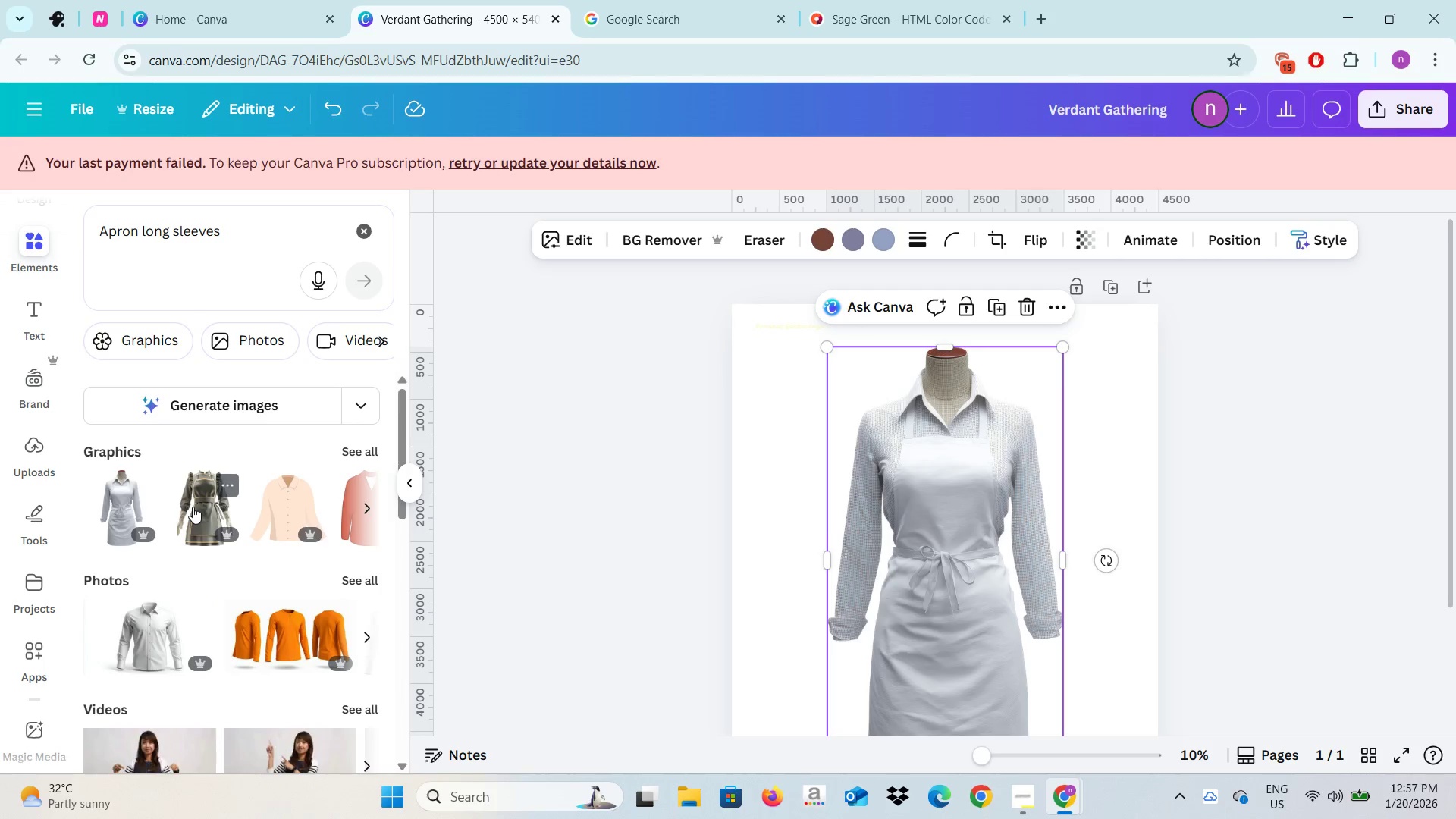 
left_click([361, 587])
 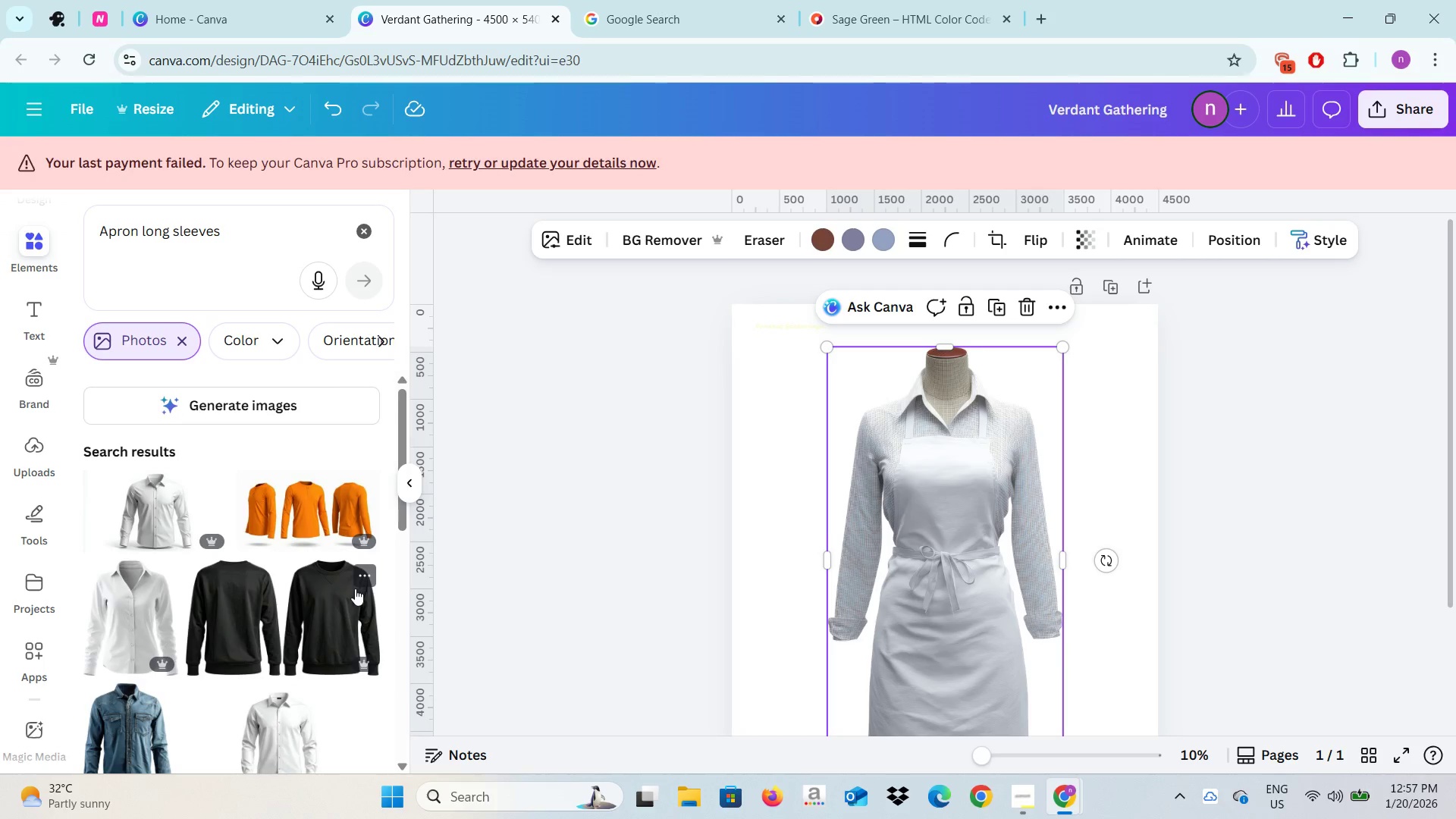 
scroll: coordinate [247, 610], scroll_direction: down, amount: 3.0
 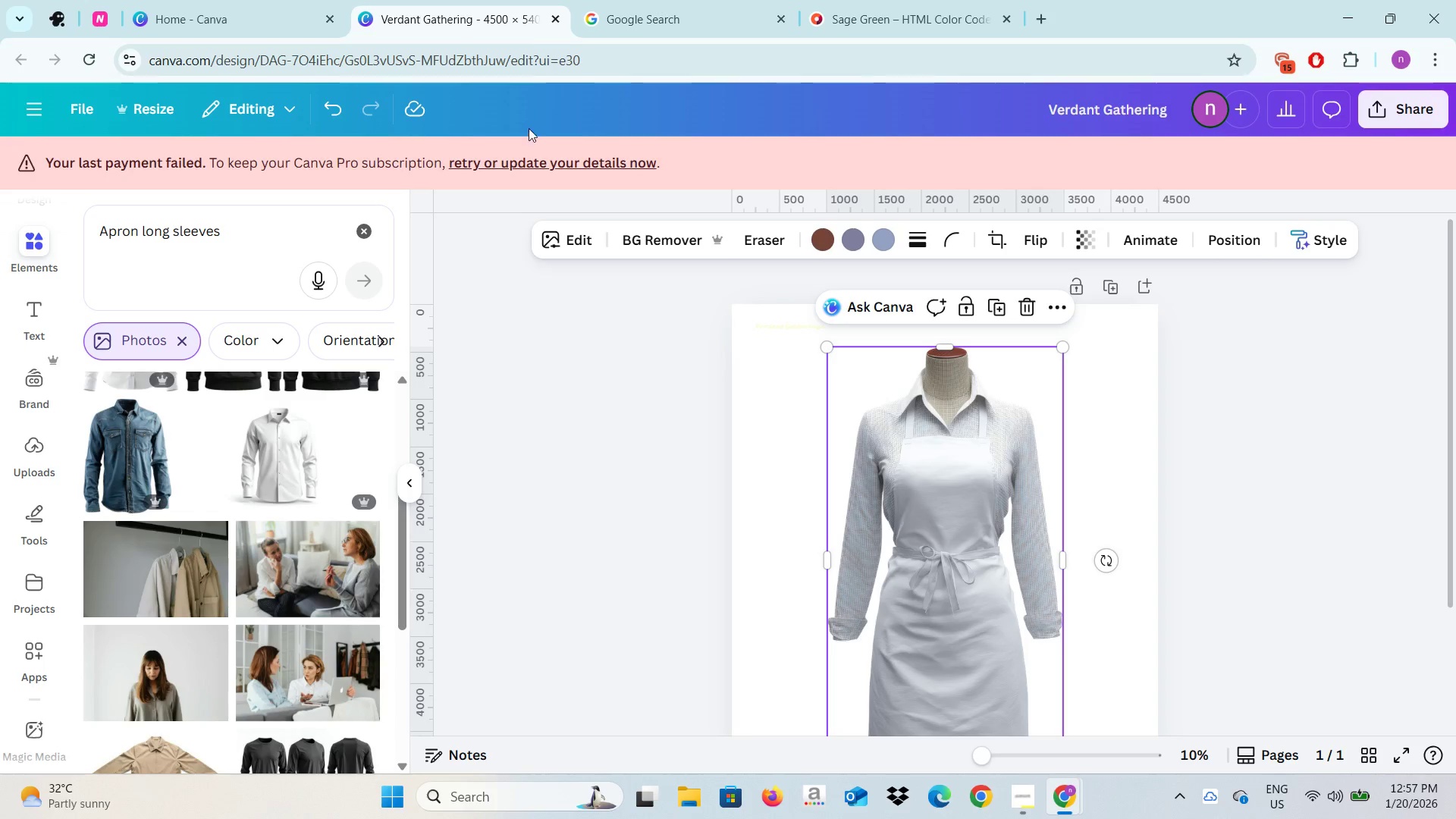 
left_click([646, 0])
 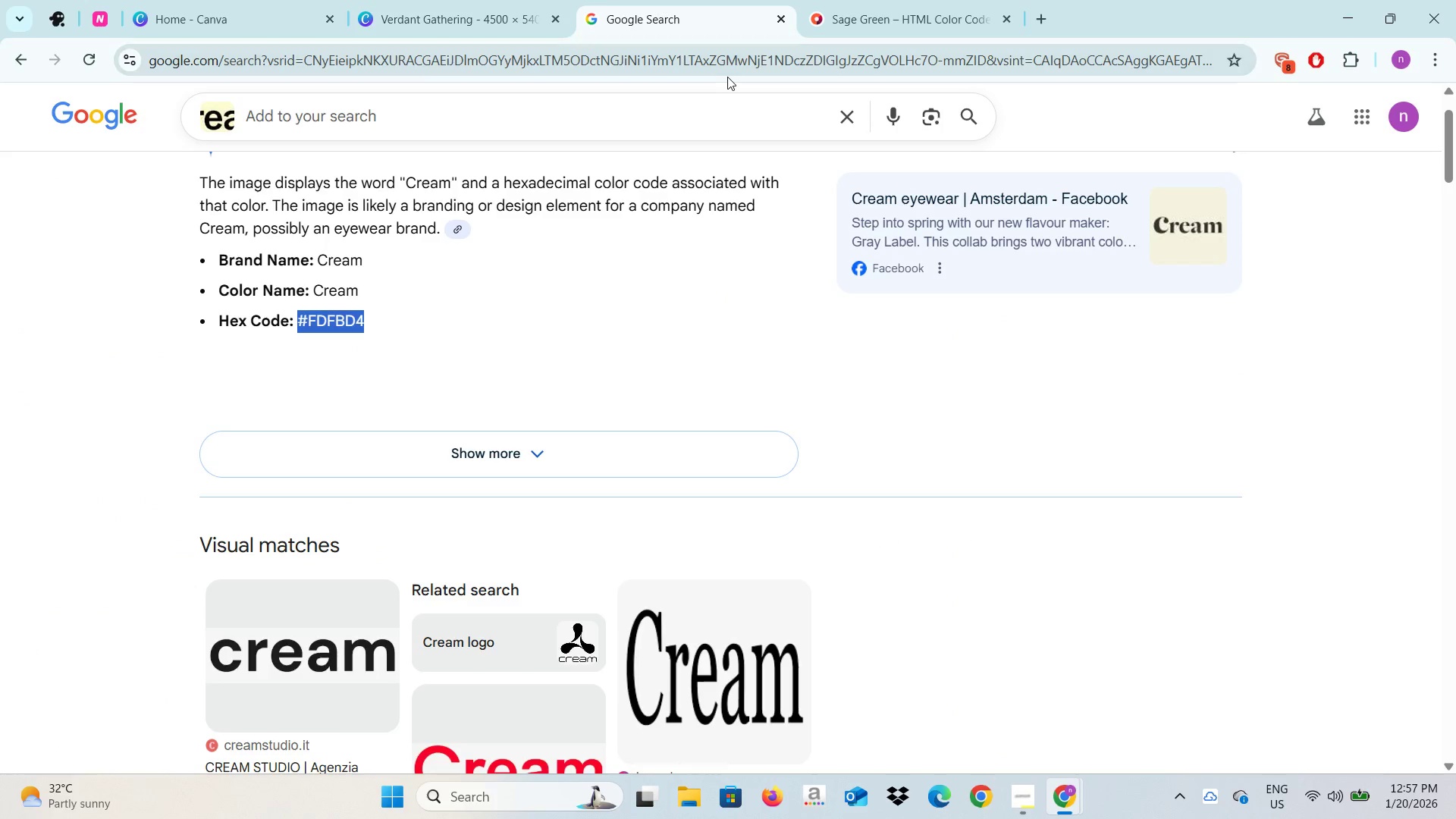 
key(Alt+Tab)
 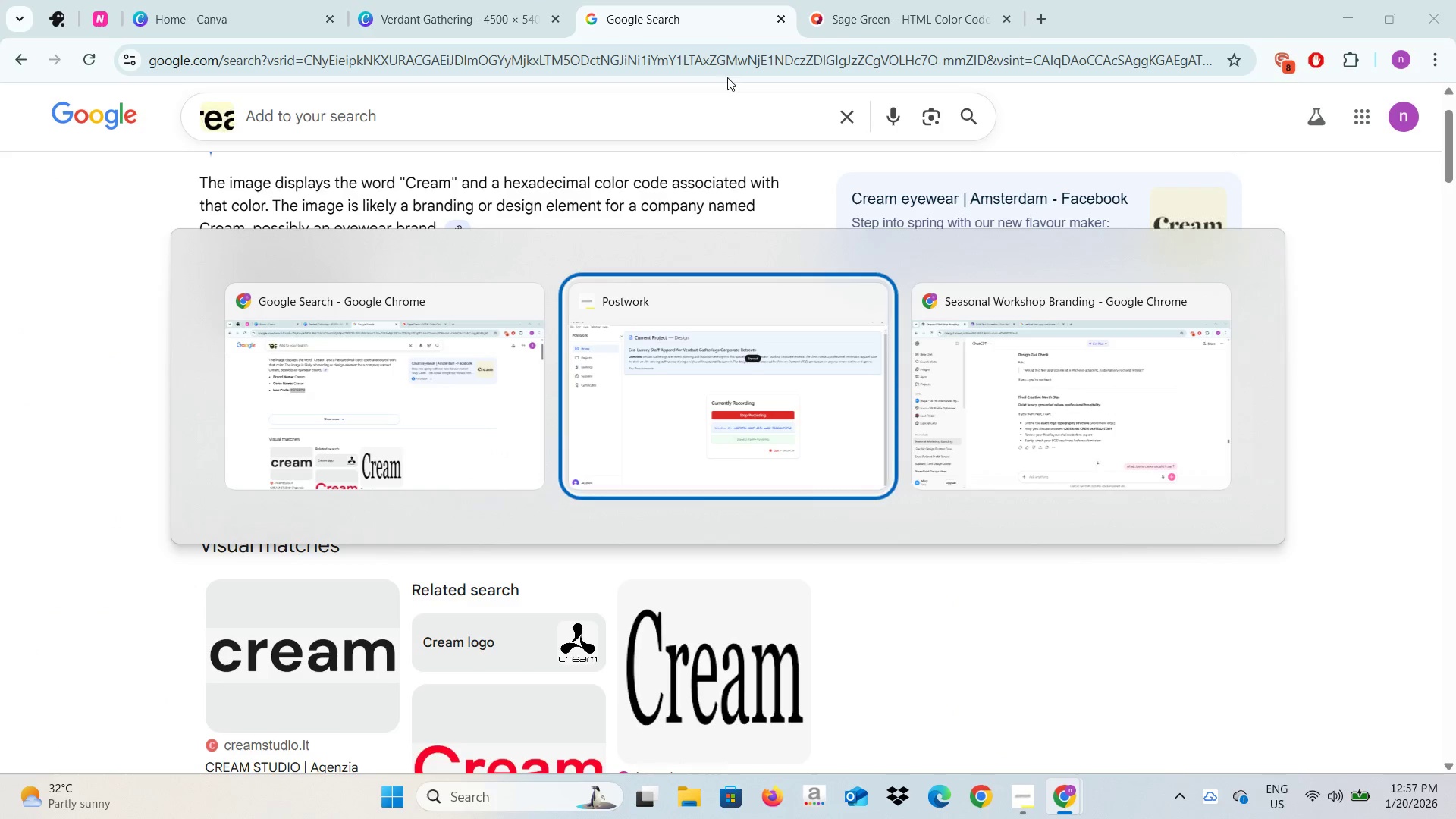 
key(Alt+Tab)
 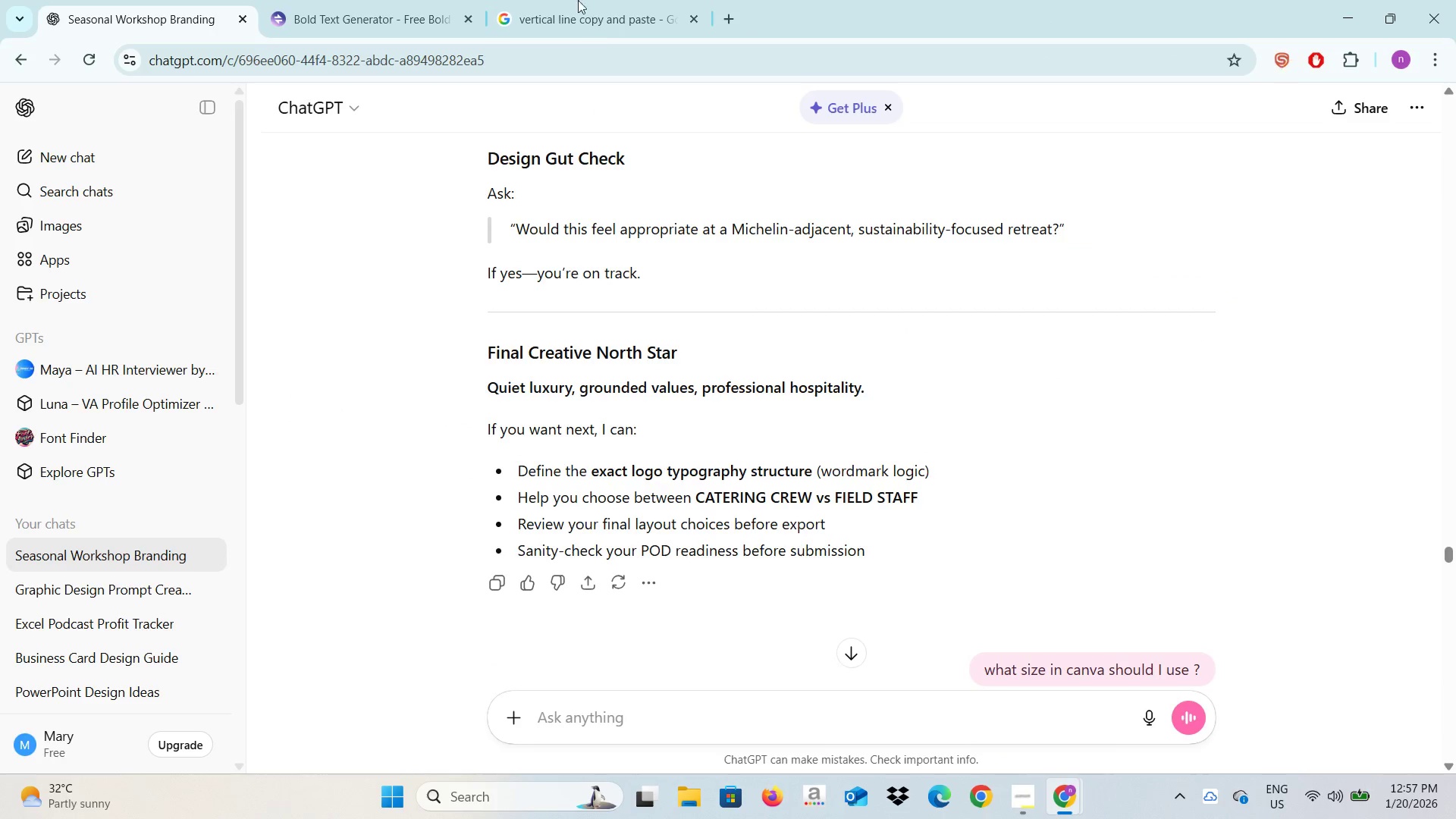 
left_click([563, 0])
 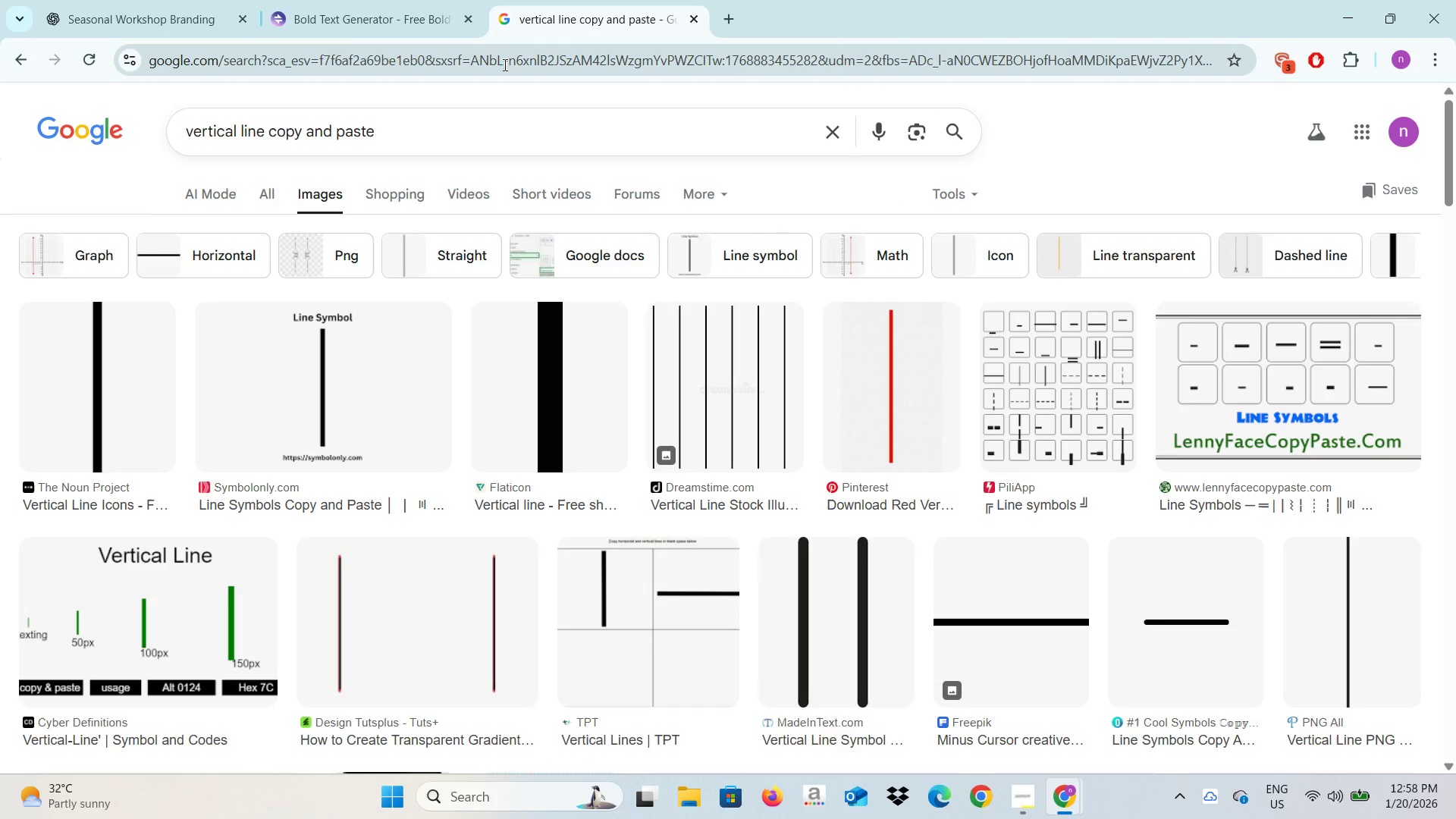 
left_click_drag(start_coordinate=[465, 133], to_coordinate=[61, 87])
 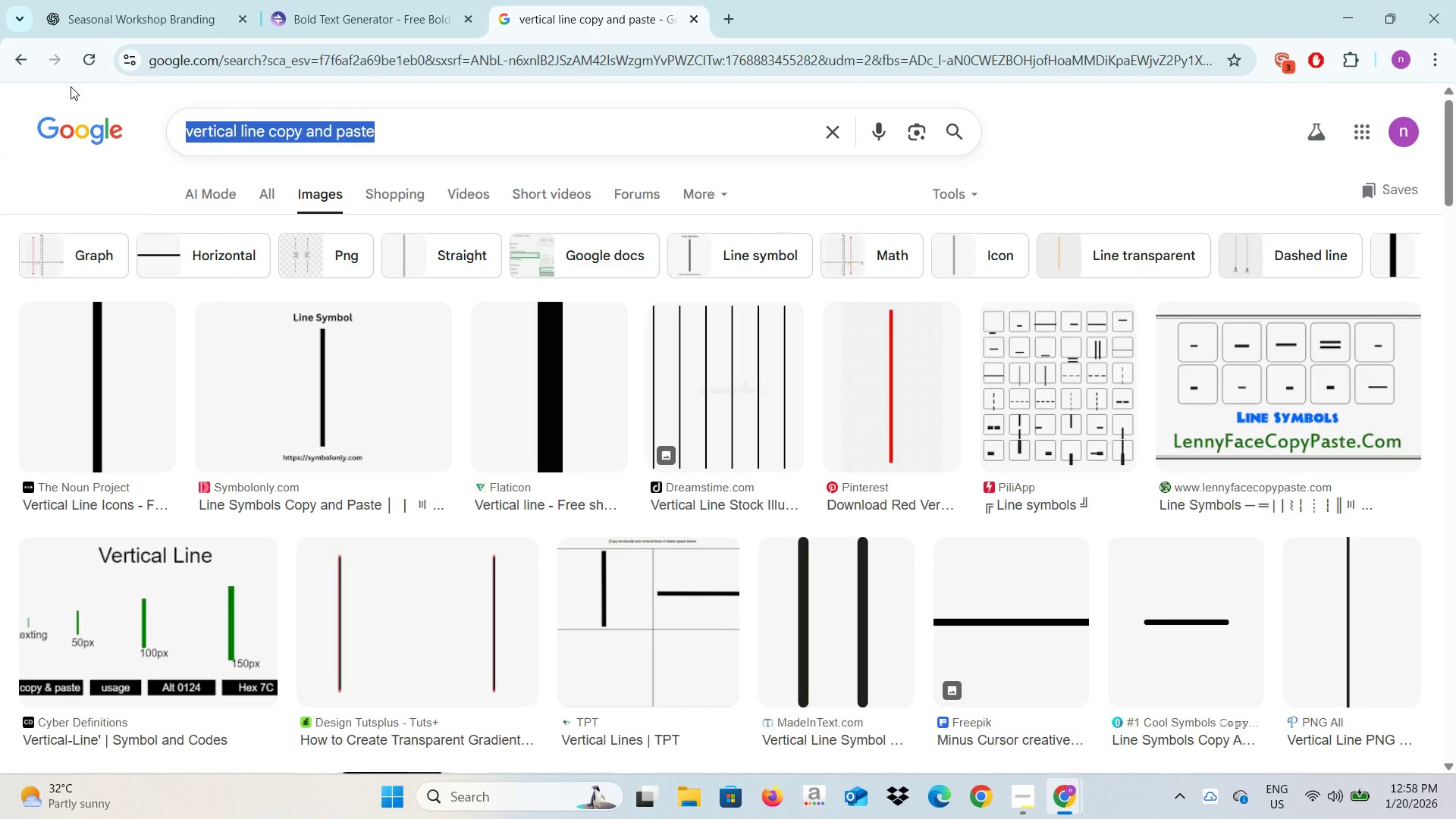 
type(Long sleeve Apron)
 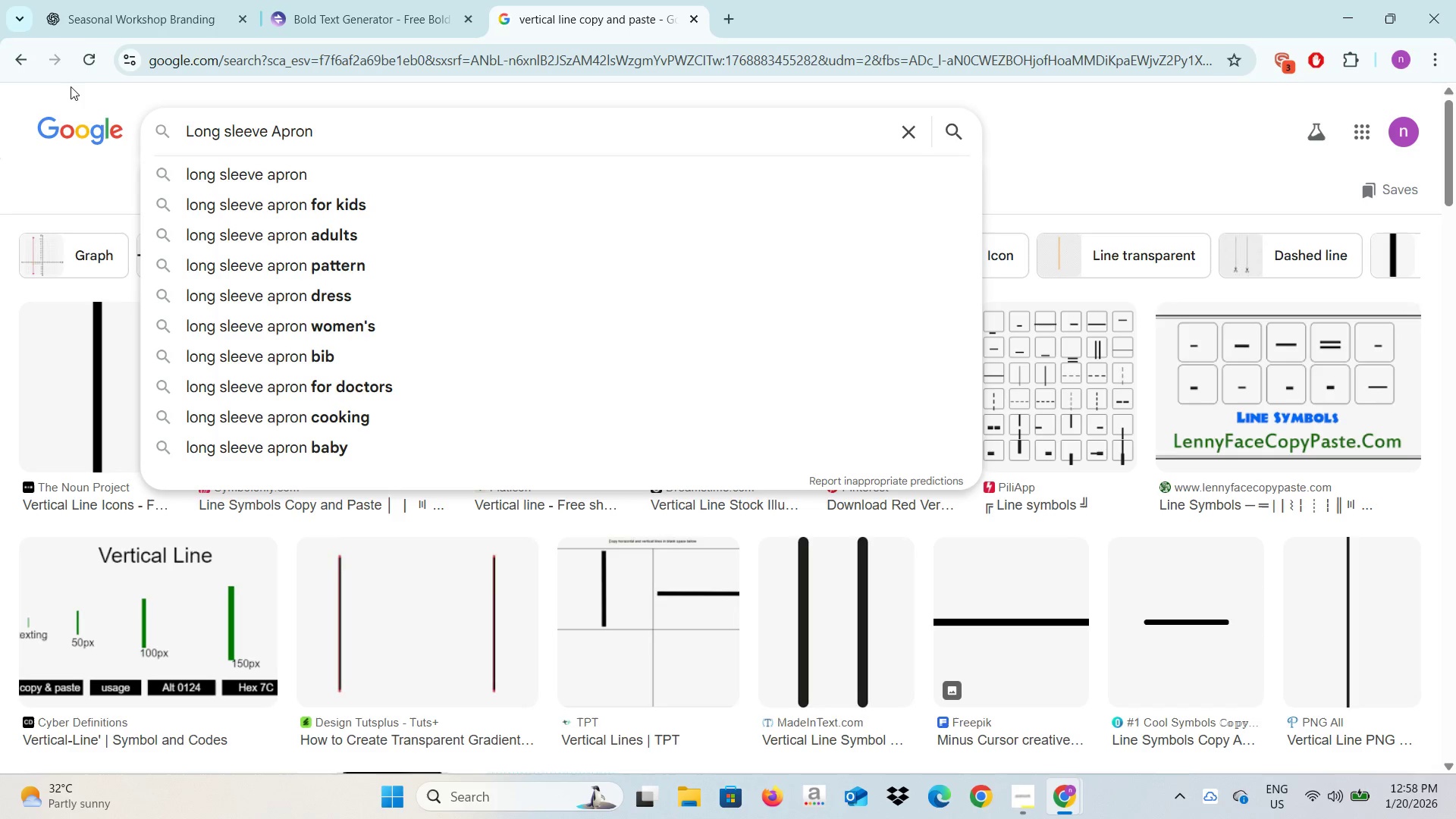 
key(Enter)
 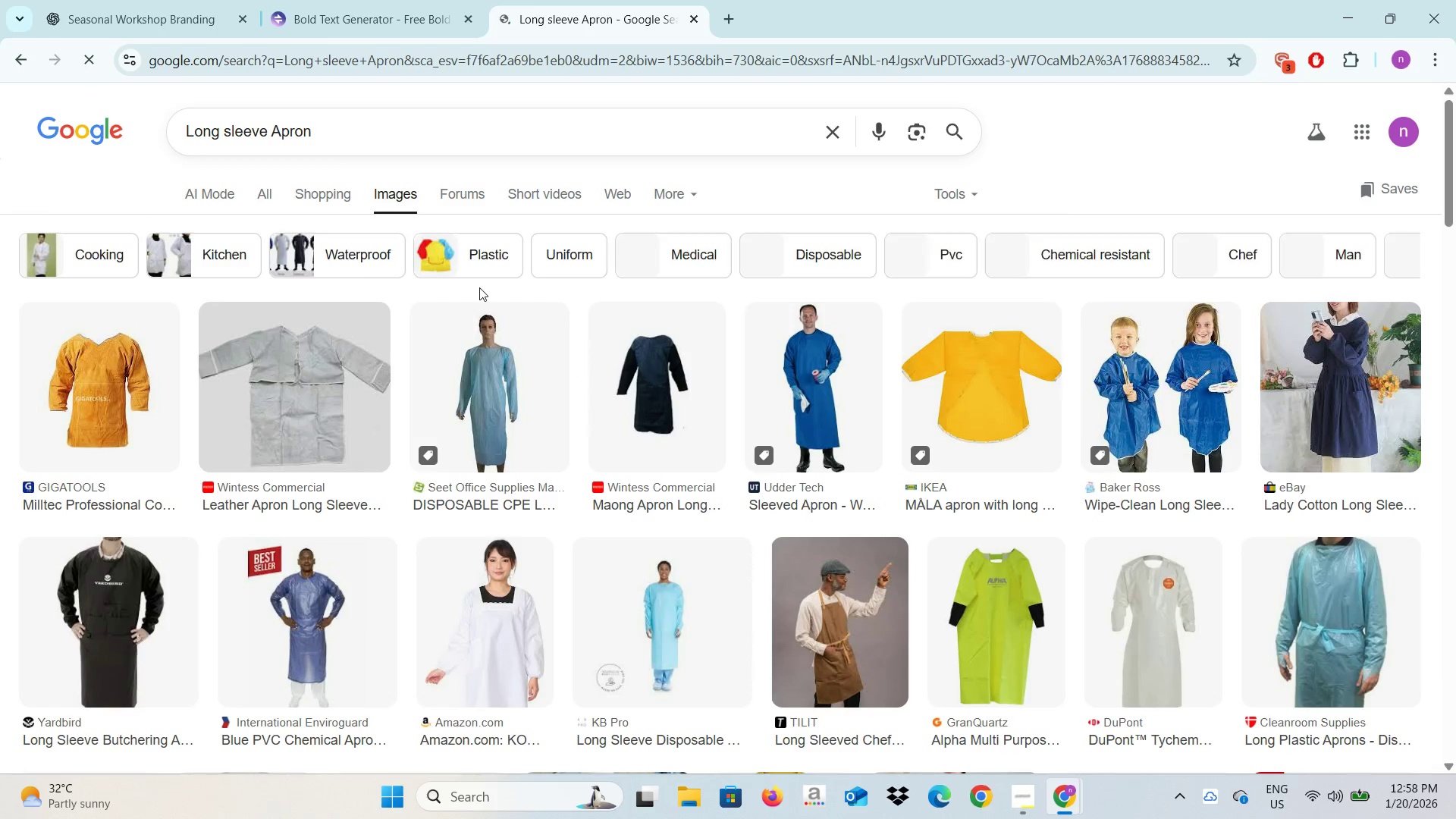 
wait(7.03)
 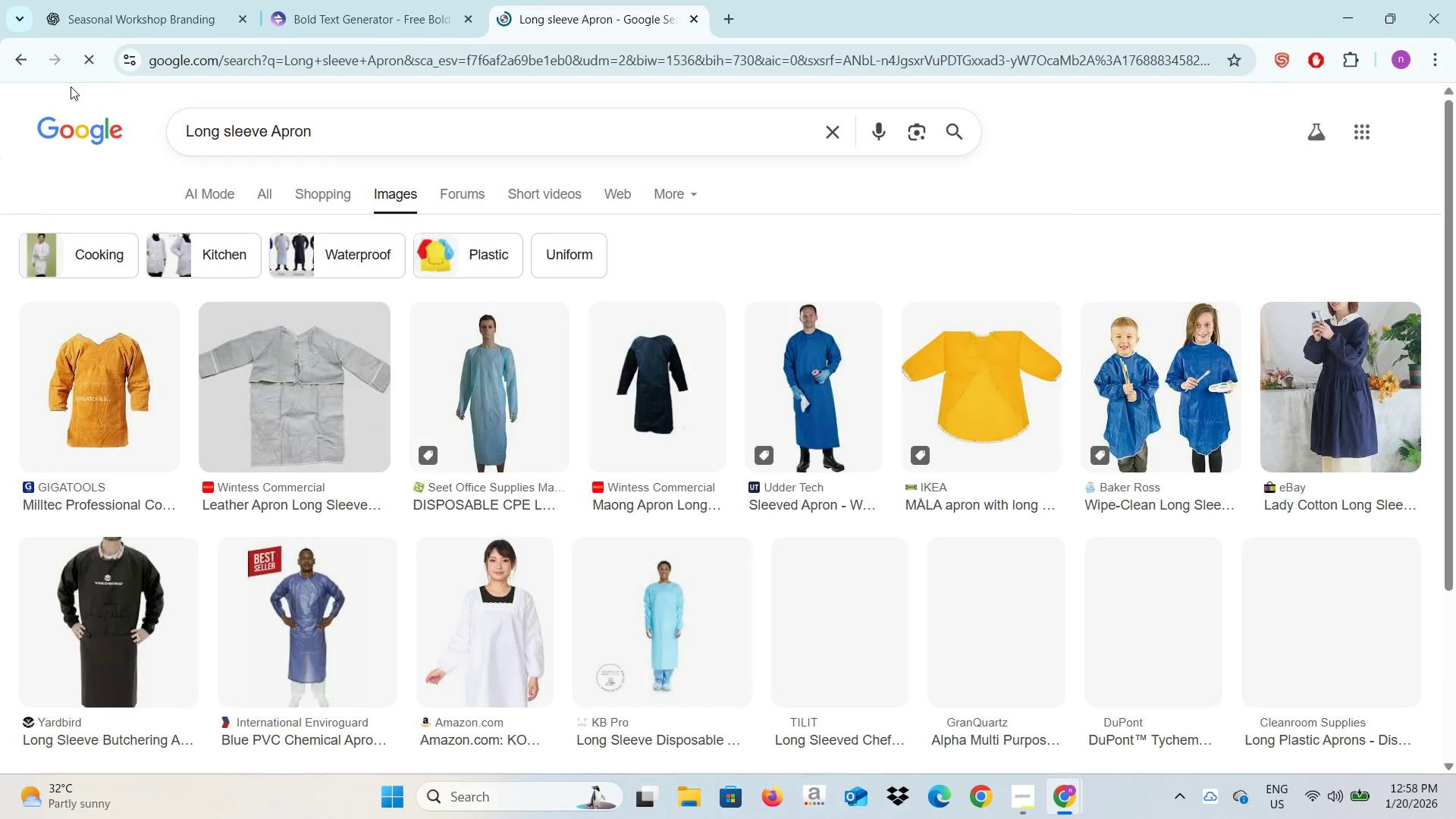 
left_click([394, 135])
 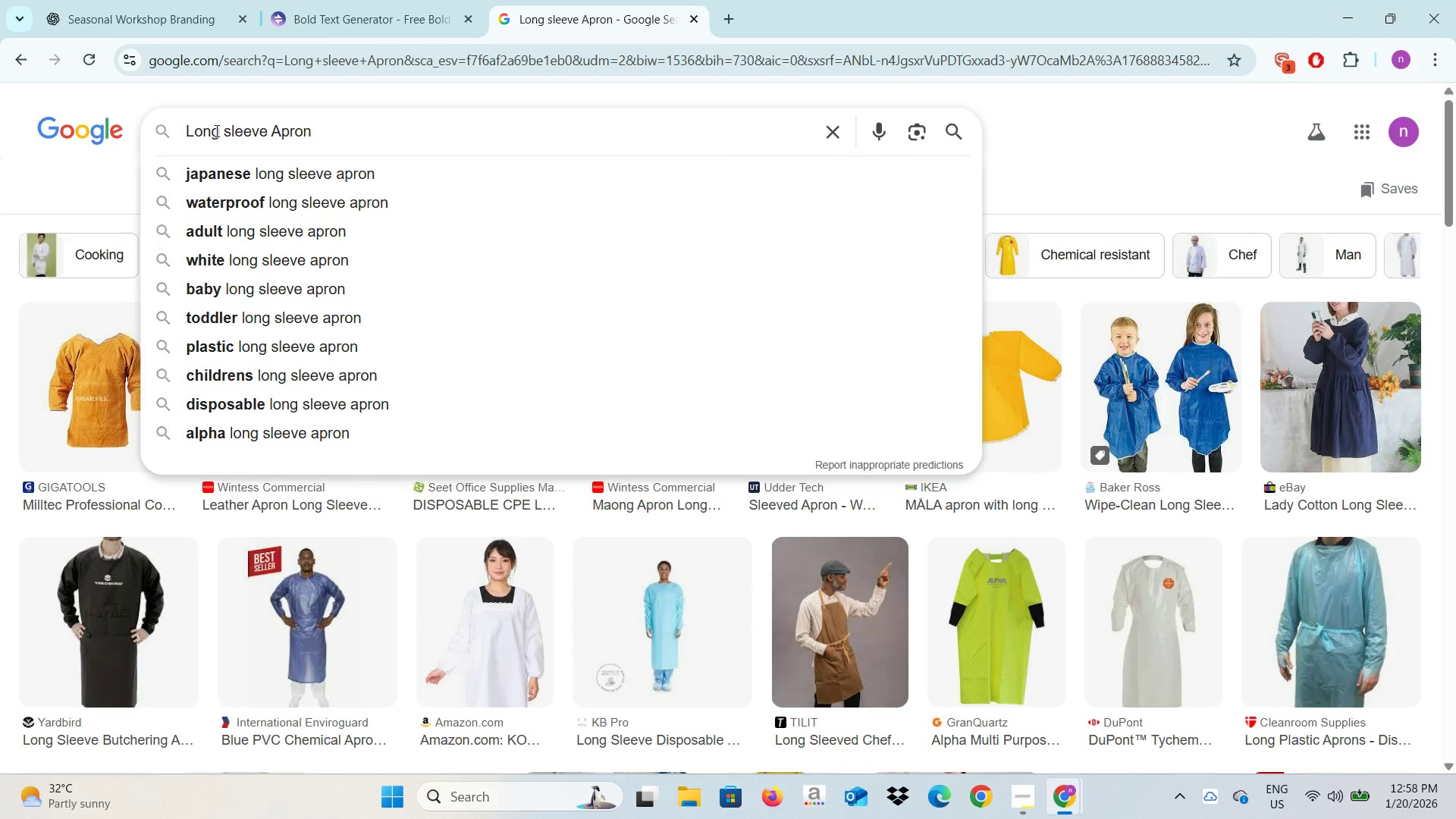 
left_click_drag(start_coordinate=[216, 134], to_coordinate=[180, 133])
 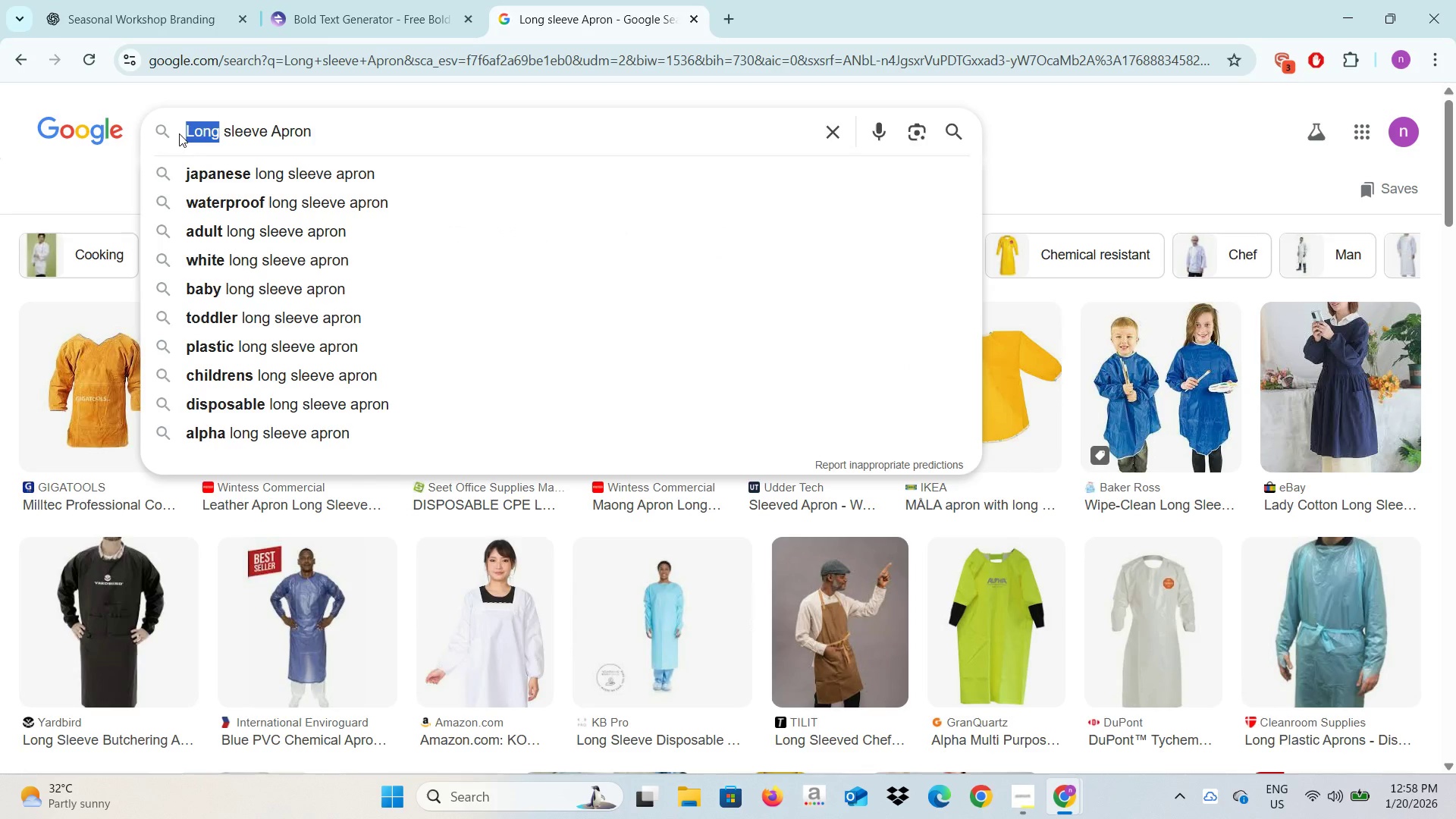 
key(Backspace)
 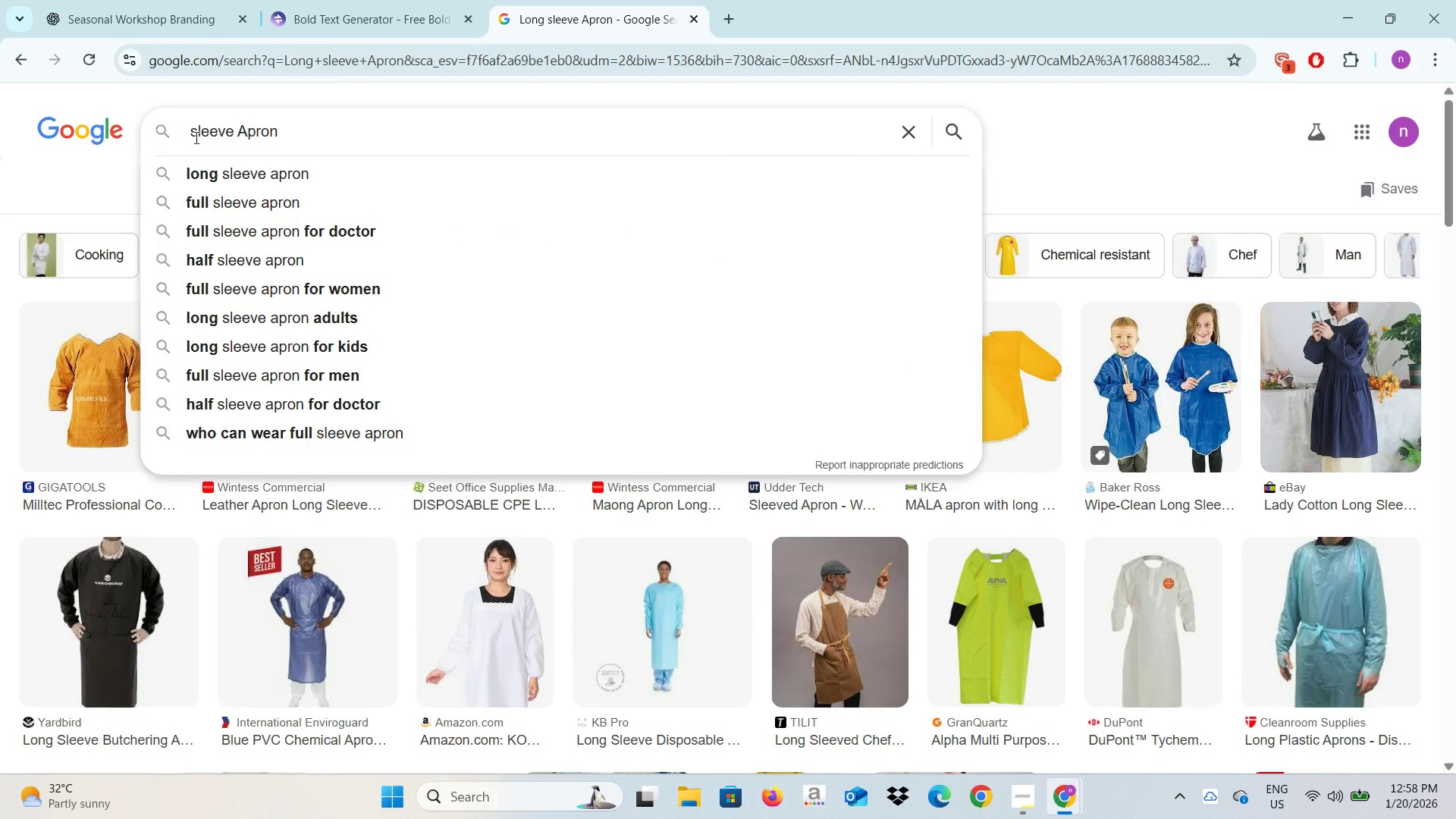 
key(Enter)
 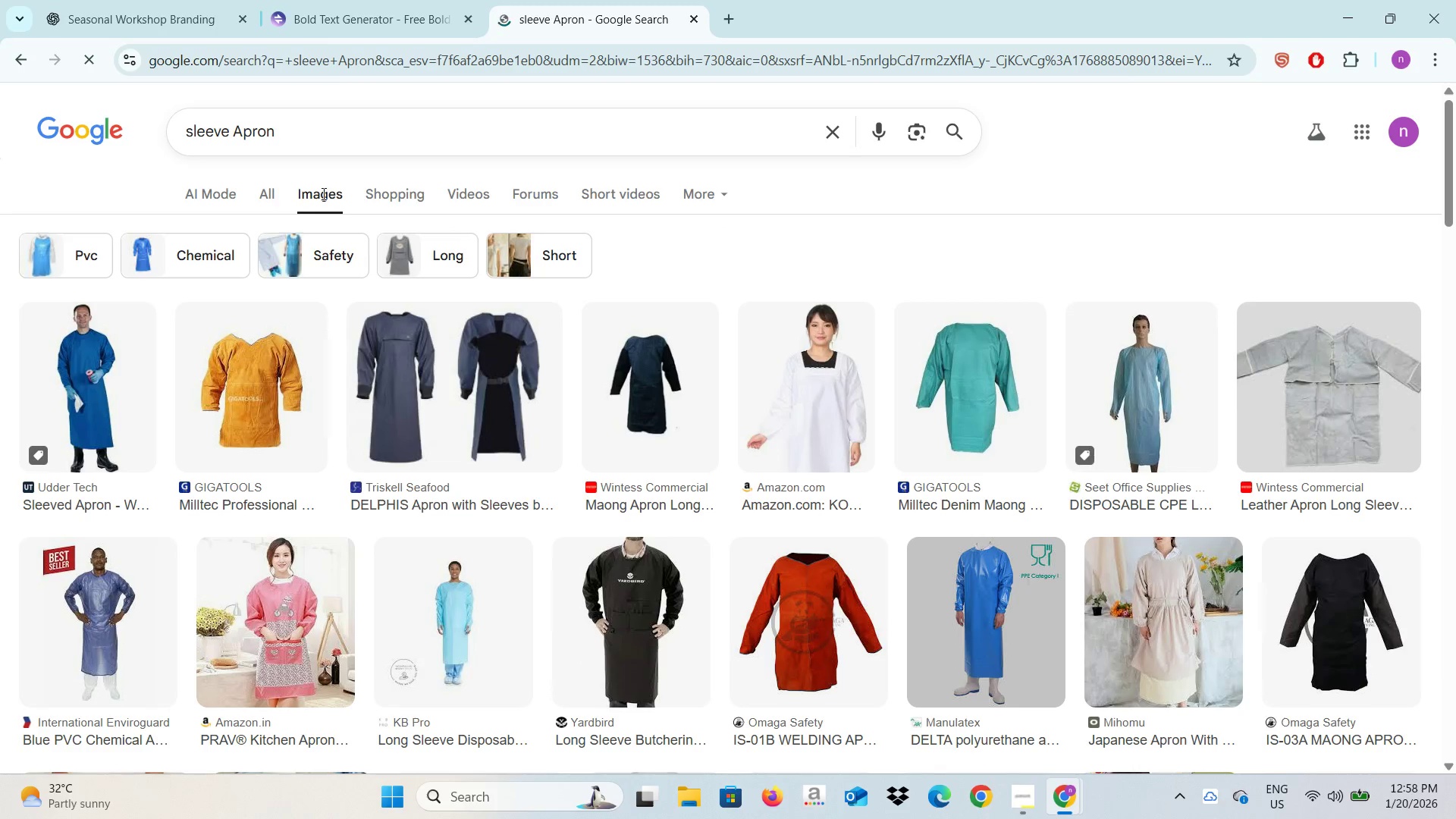 
left_click_drag(start_coordinate=[298, 121], to_coordinate=[190, 110])
 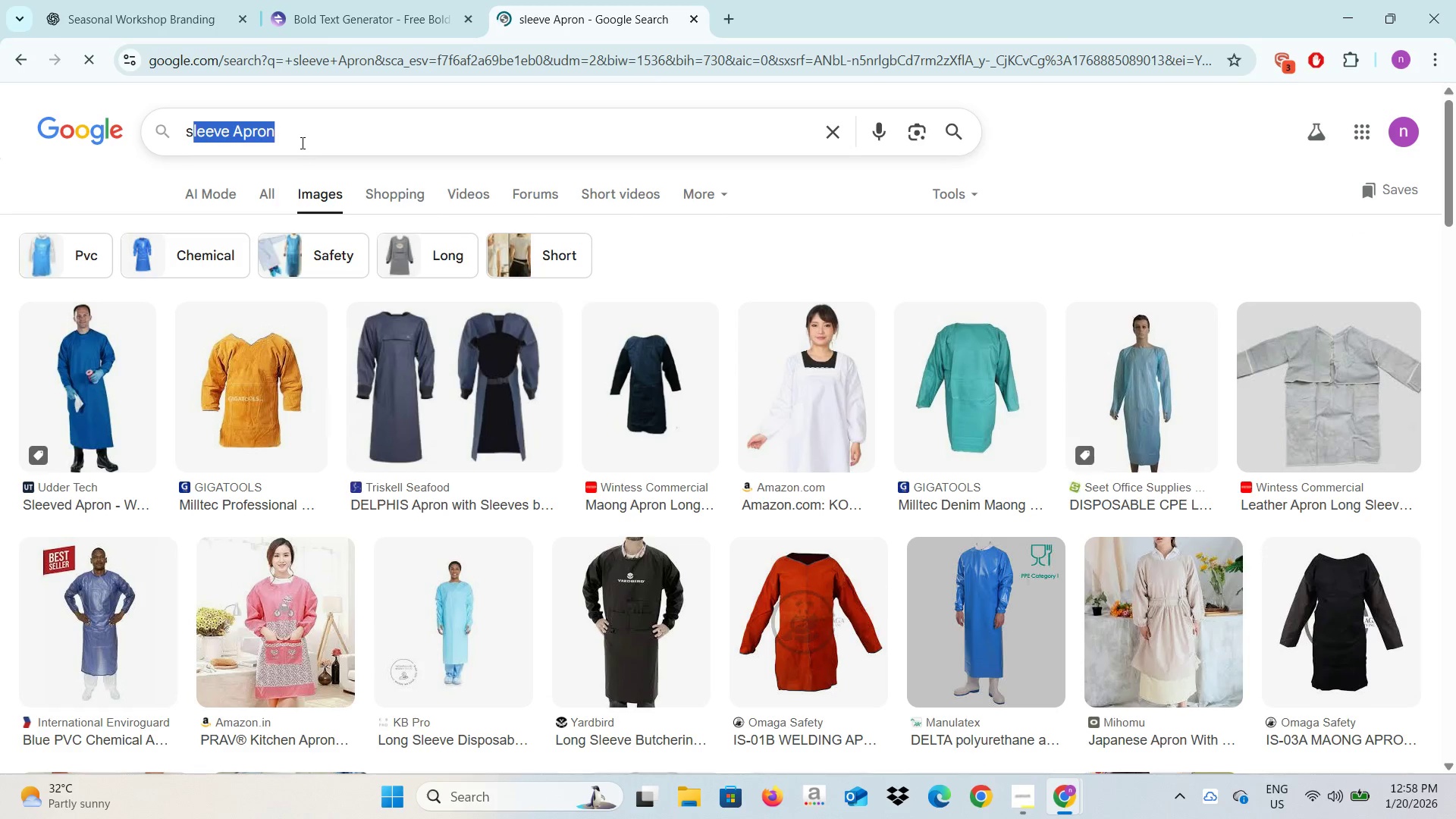 
left_click([301, 135])
 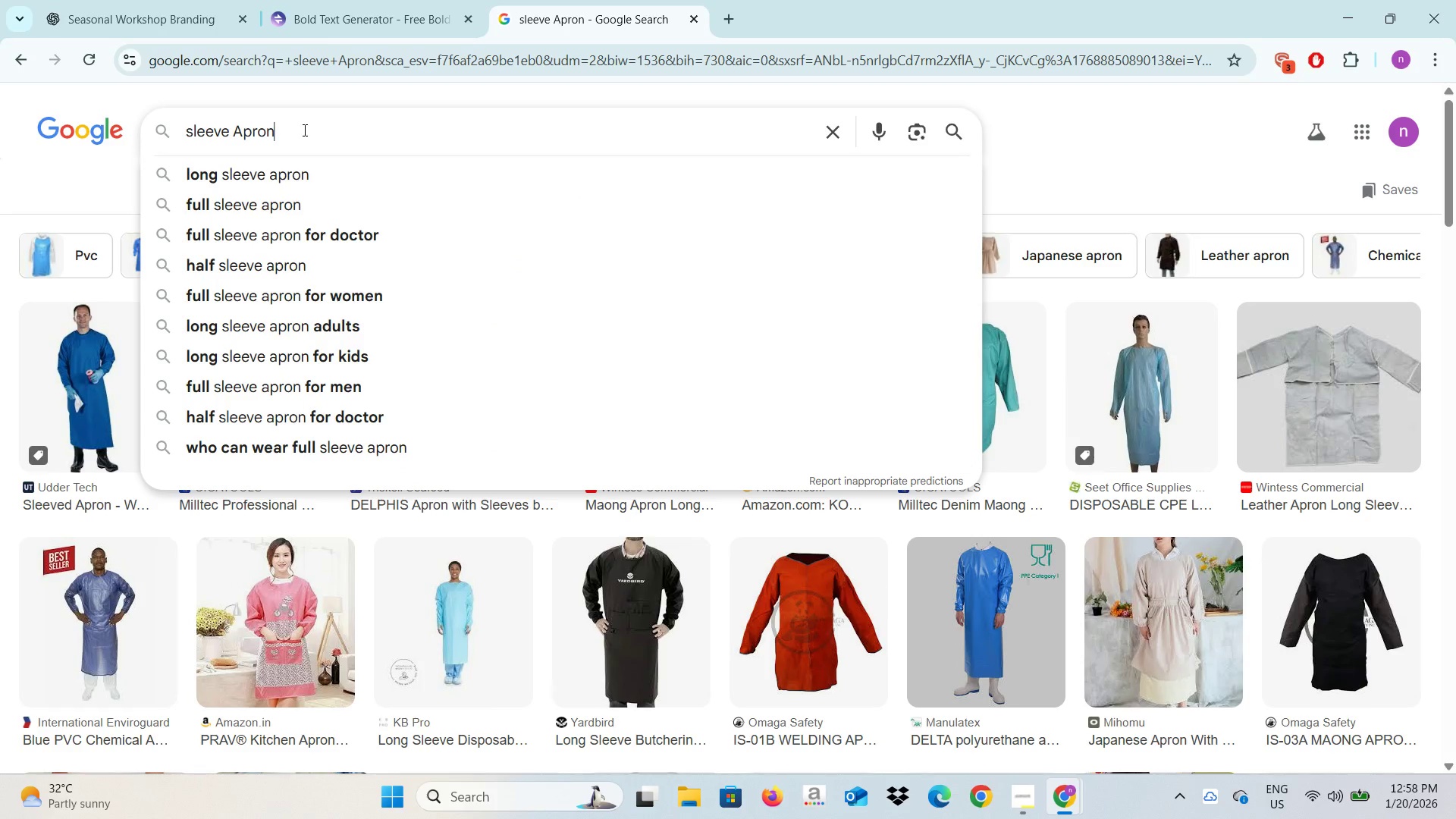 
left_click_drag(start_coordinate=[303, 130], to_coordinate=[184, 121])
 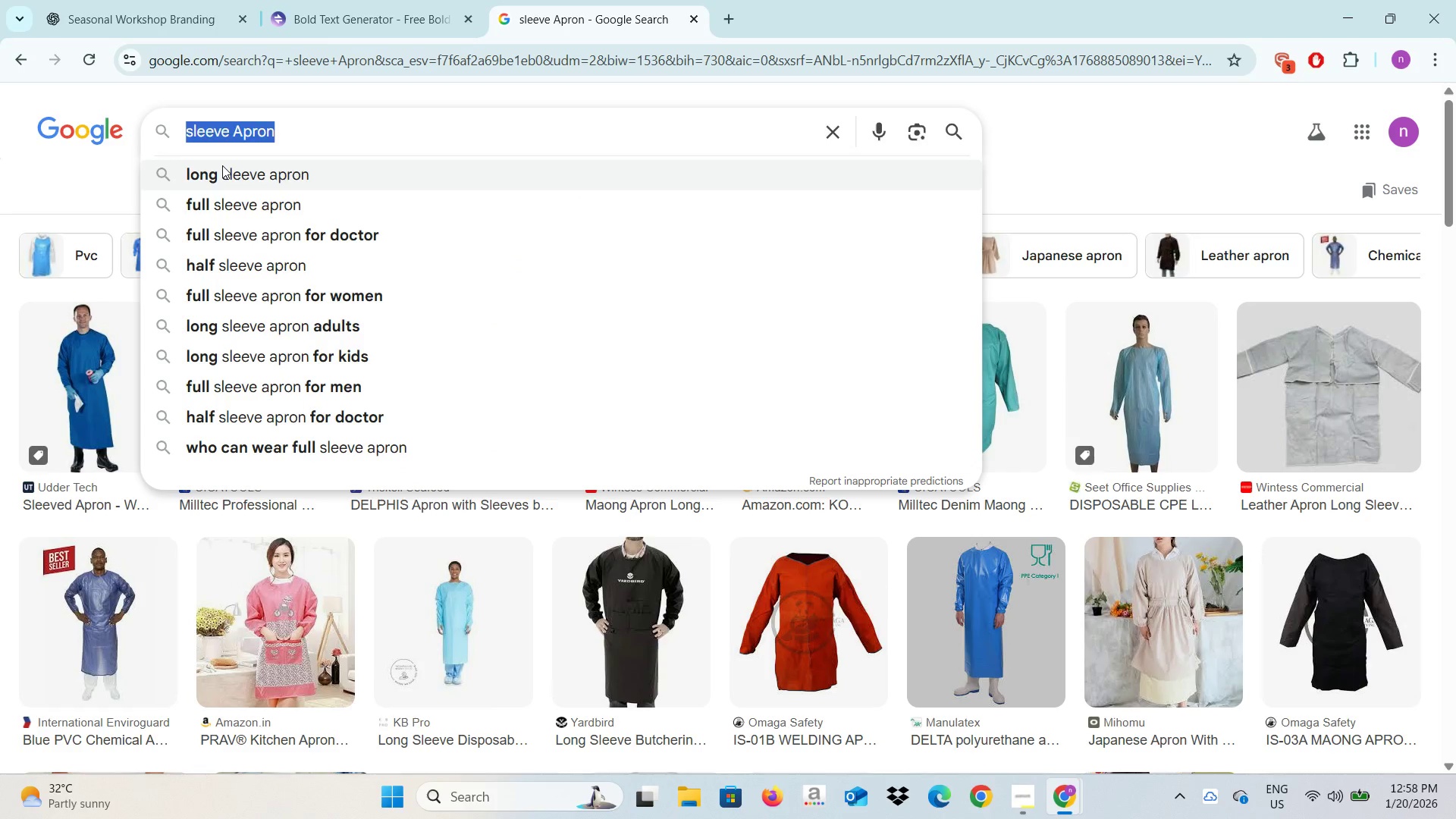 
type(Apron with sleeves)
 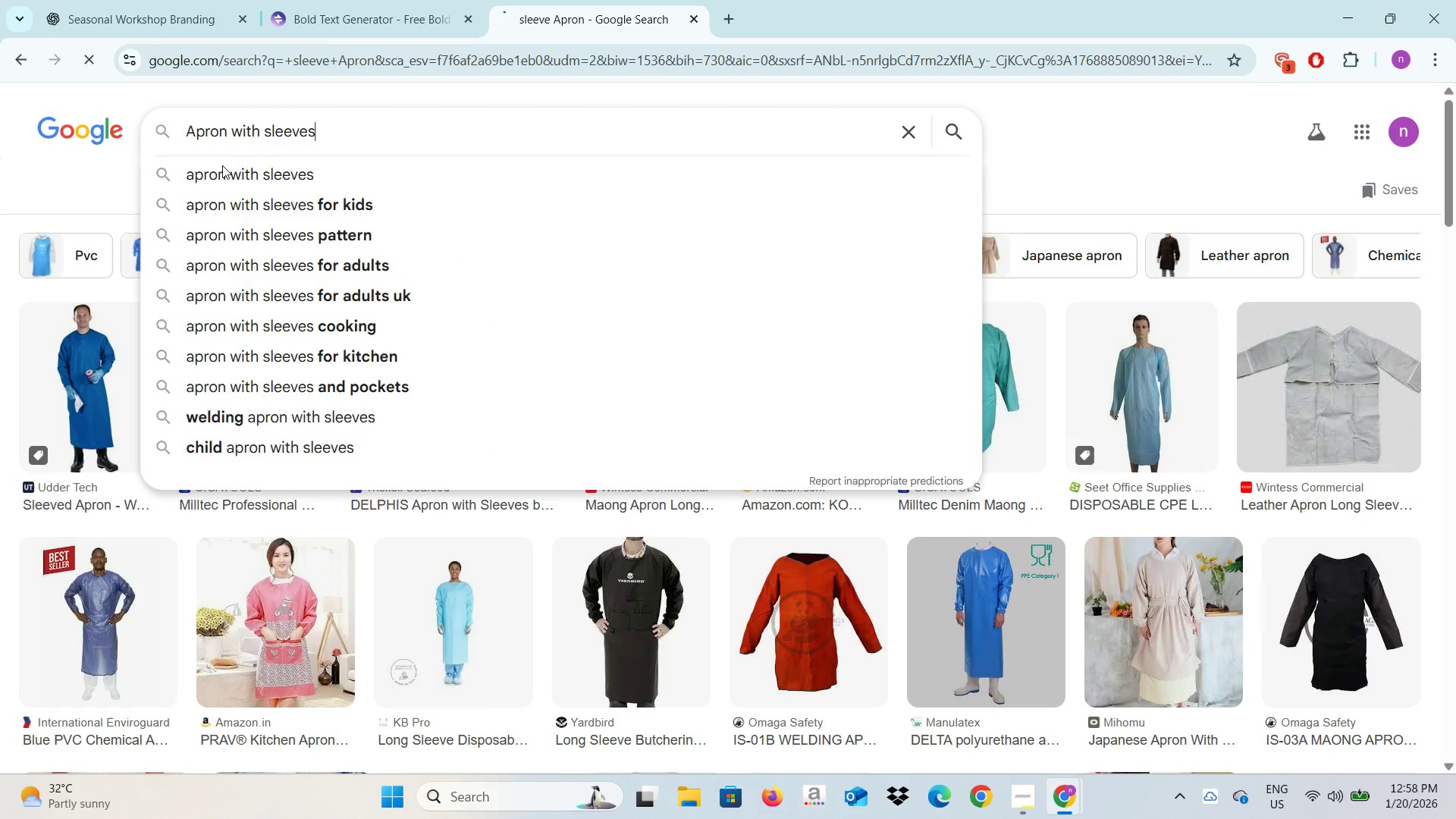 
key(Enter)
 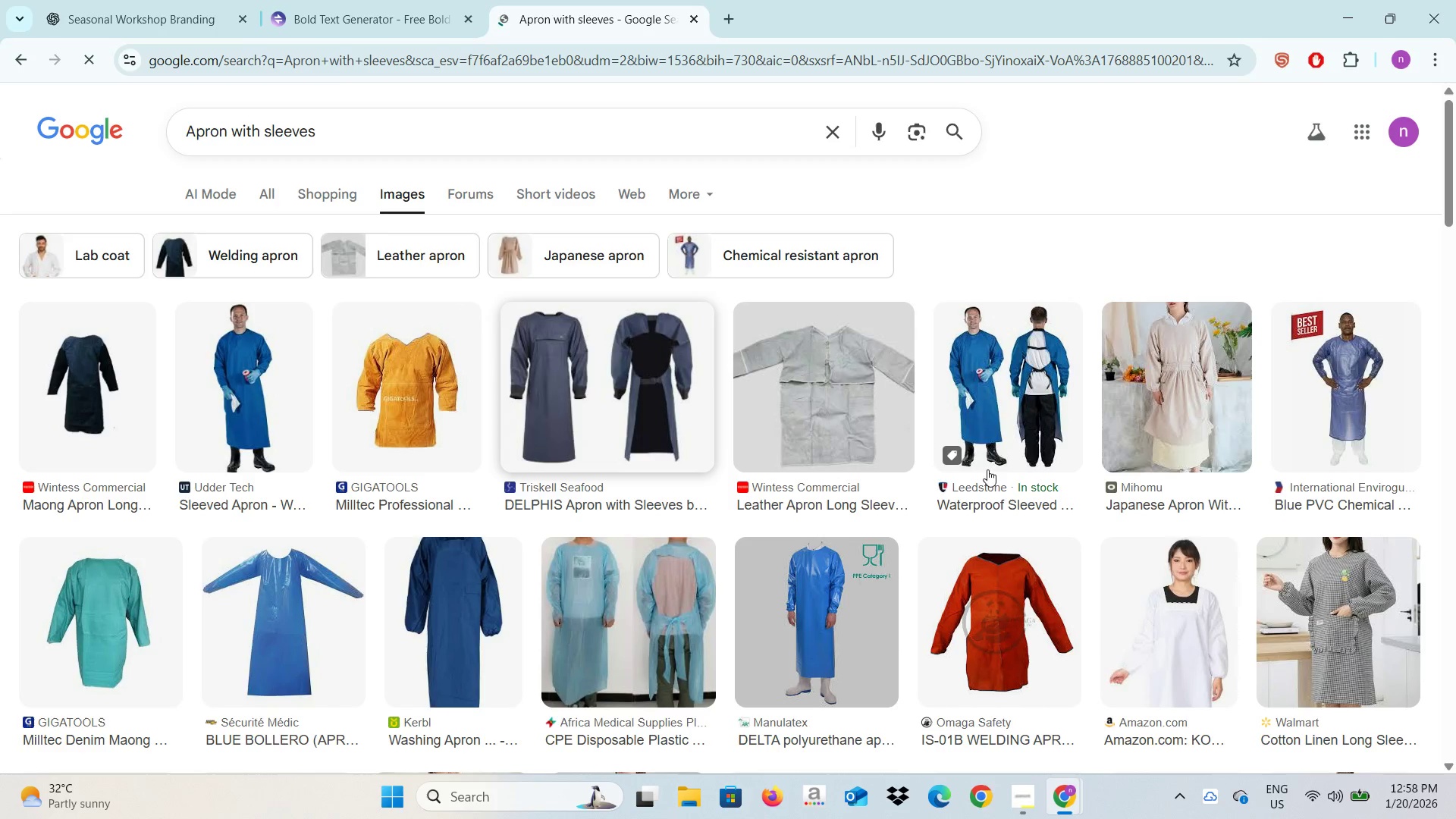 
scroll: coordinate [698, 534], scroll_direction: down, amount: 4.0
 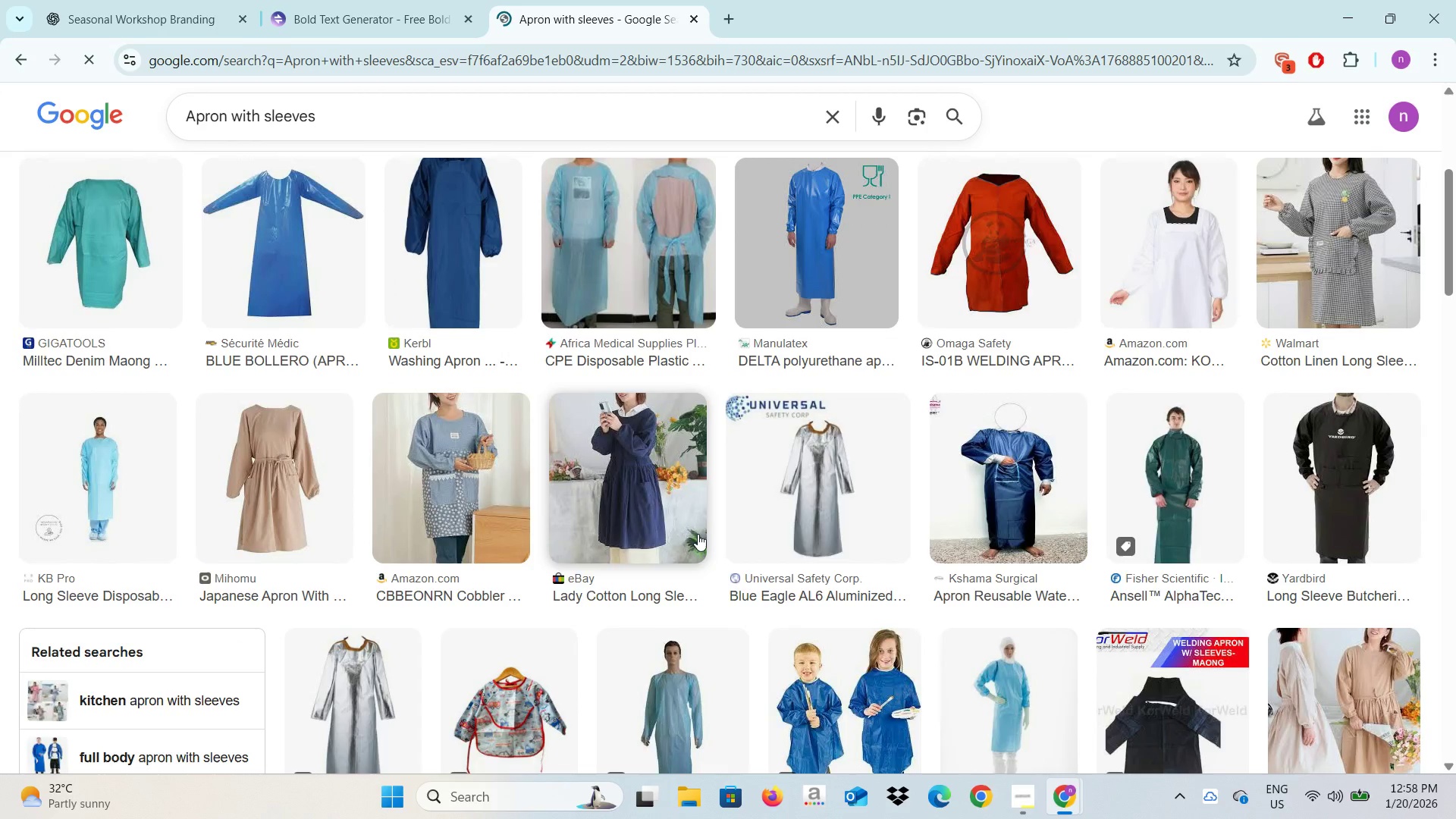 
left_click([372, 108])
 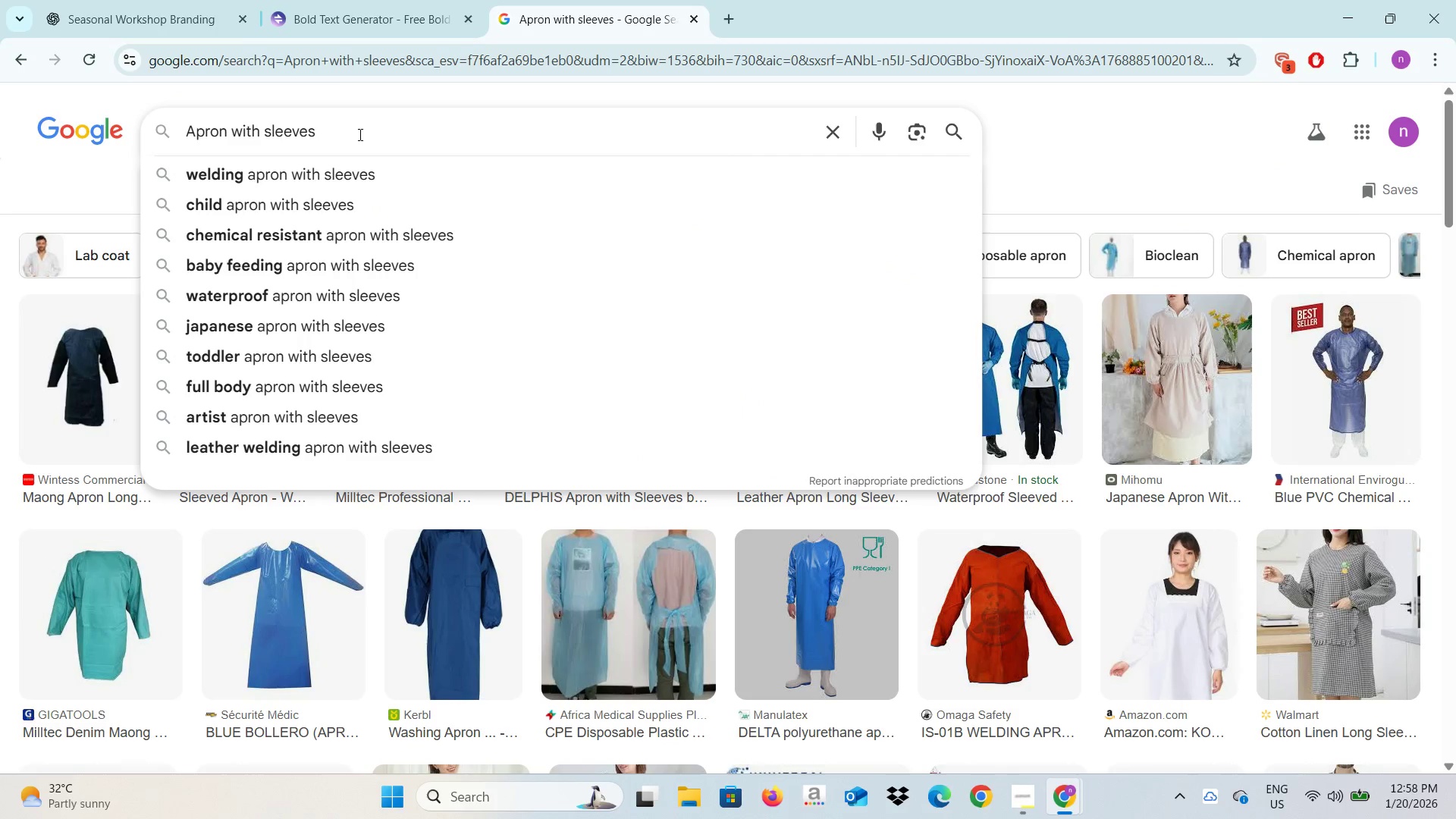 
scroll: coordinate [273, 312], scroll_direction: up, amount: 6.0
 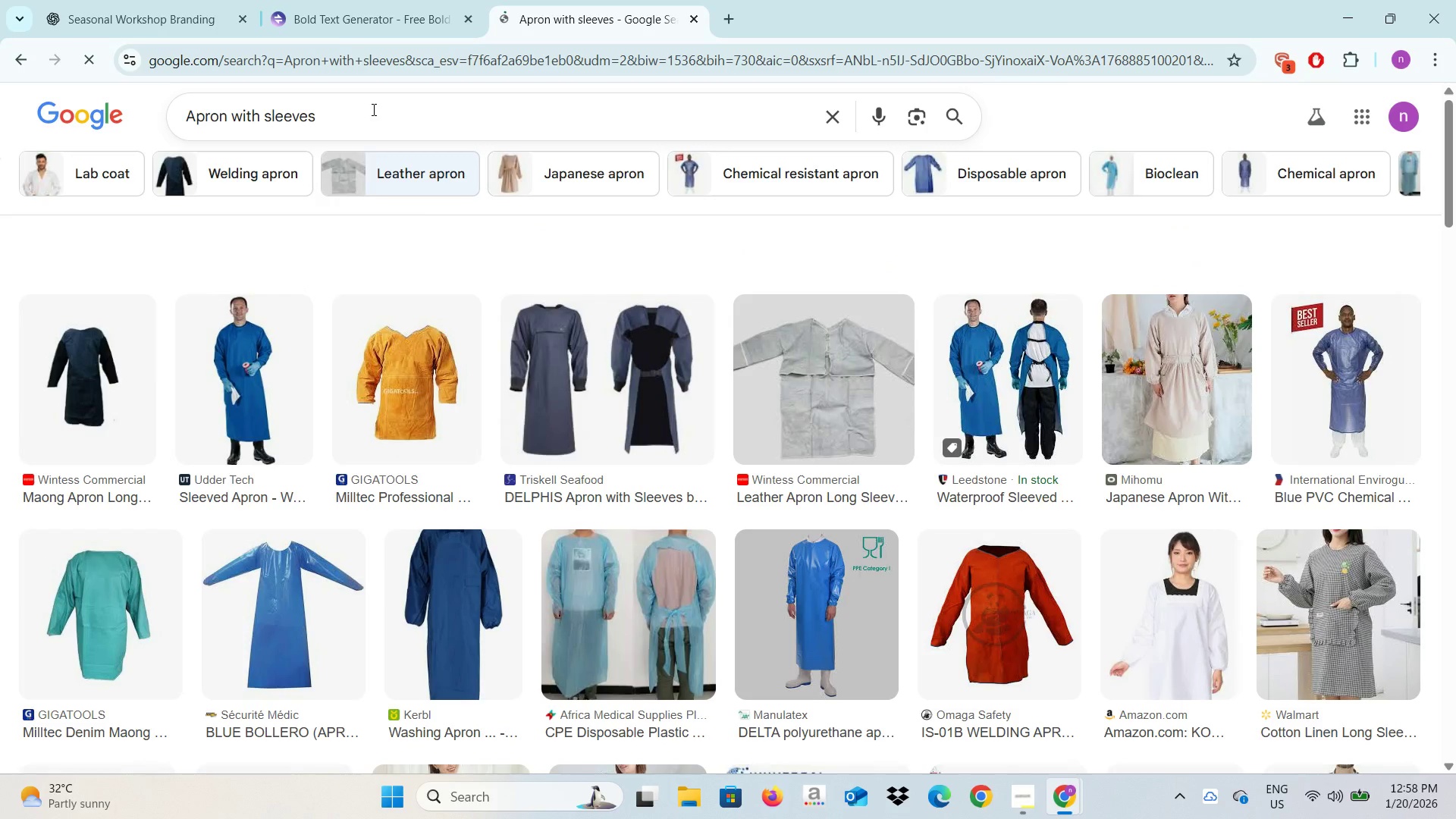 
type( mok)
key(Backspace)
type(ck up)
 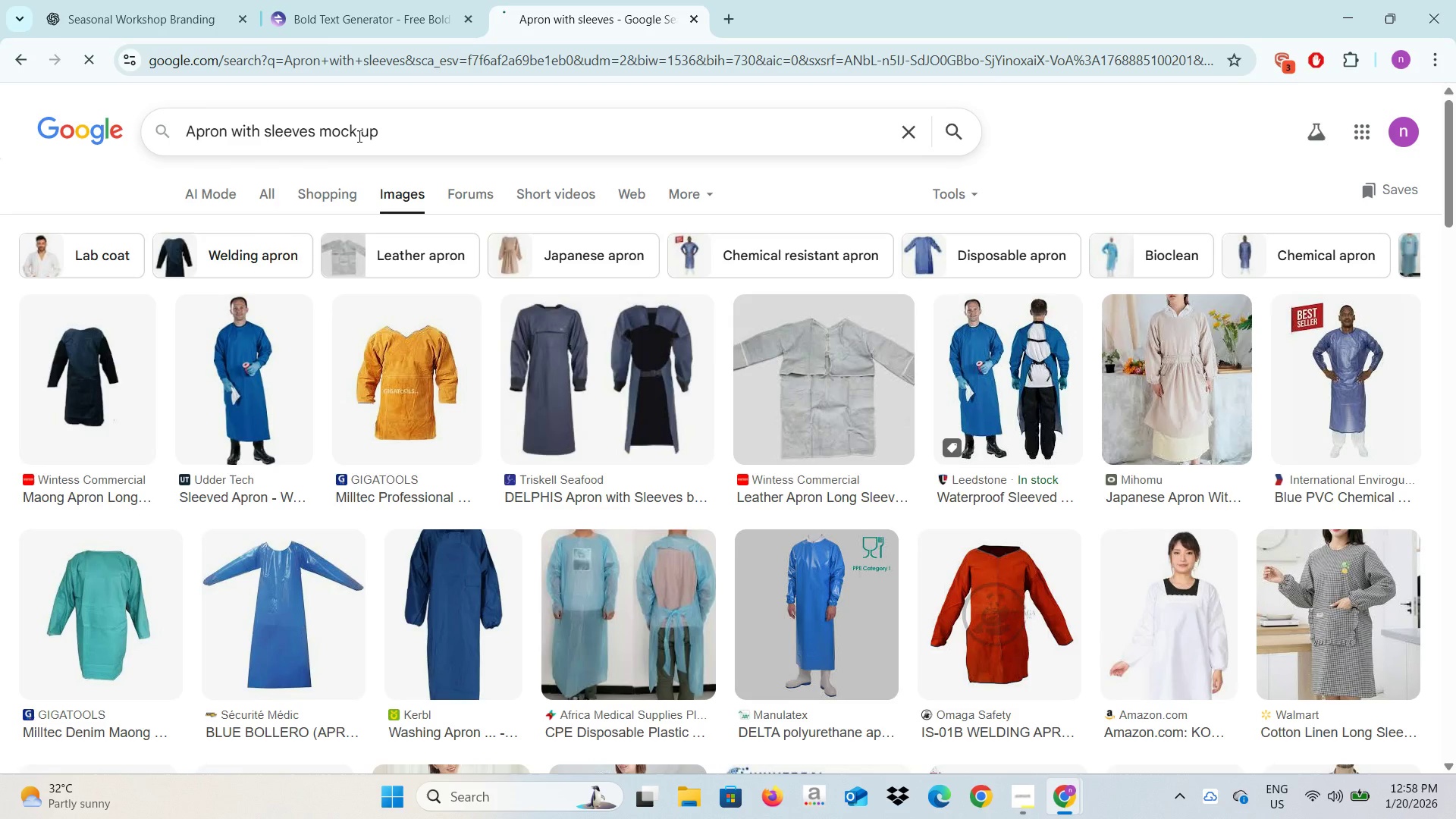 
key(Enter)
 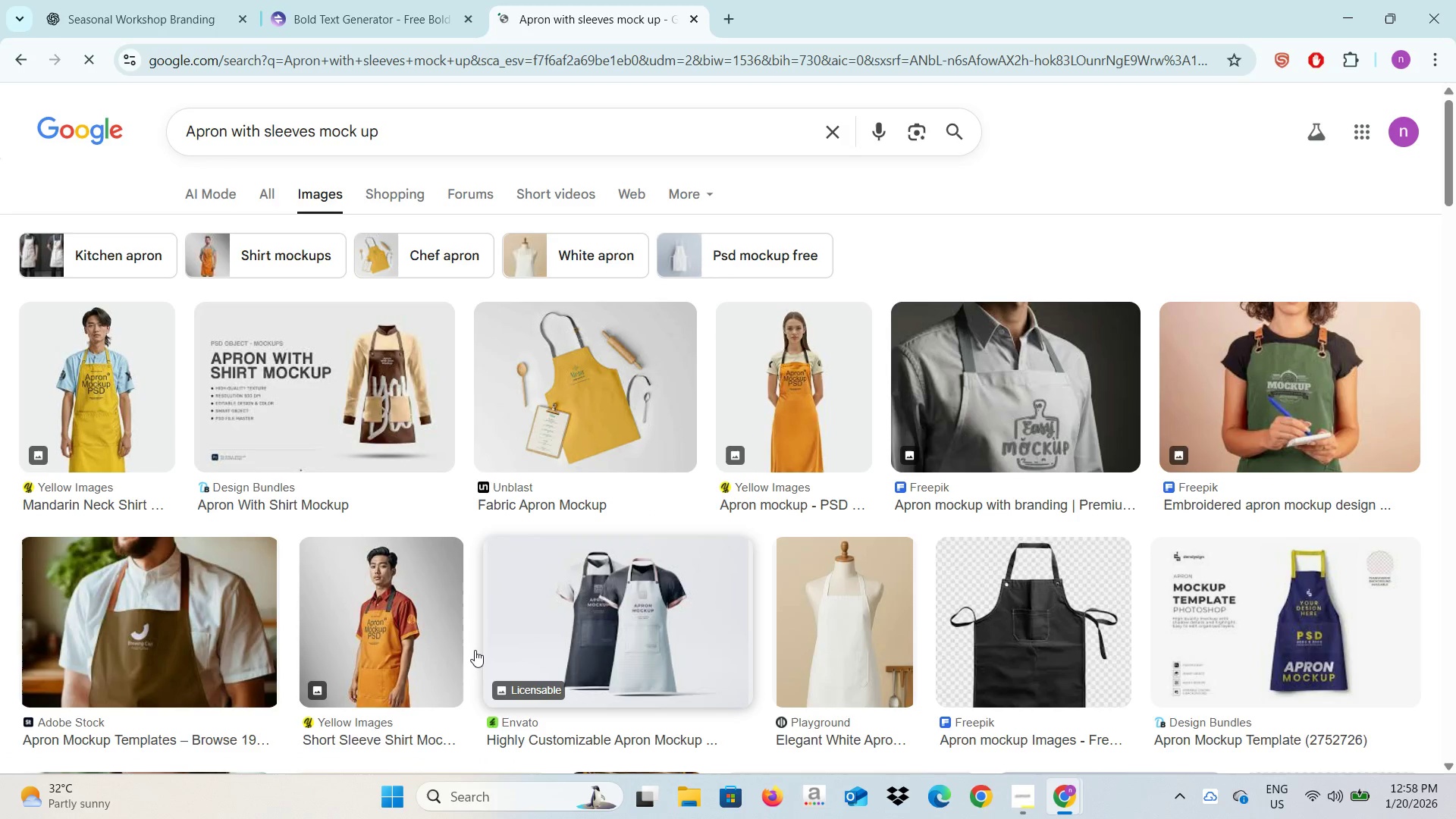 
wait(5.47)
 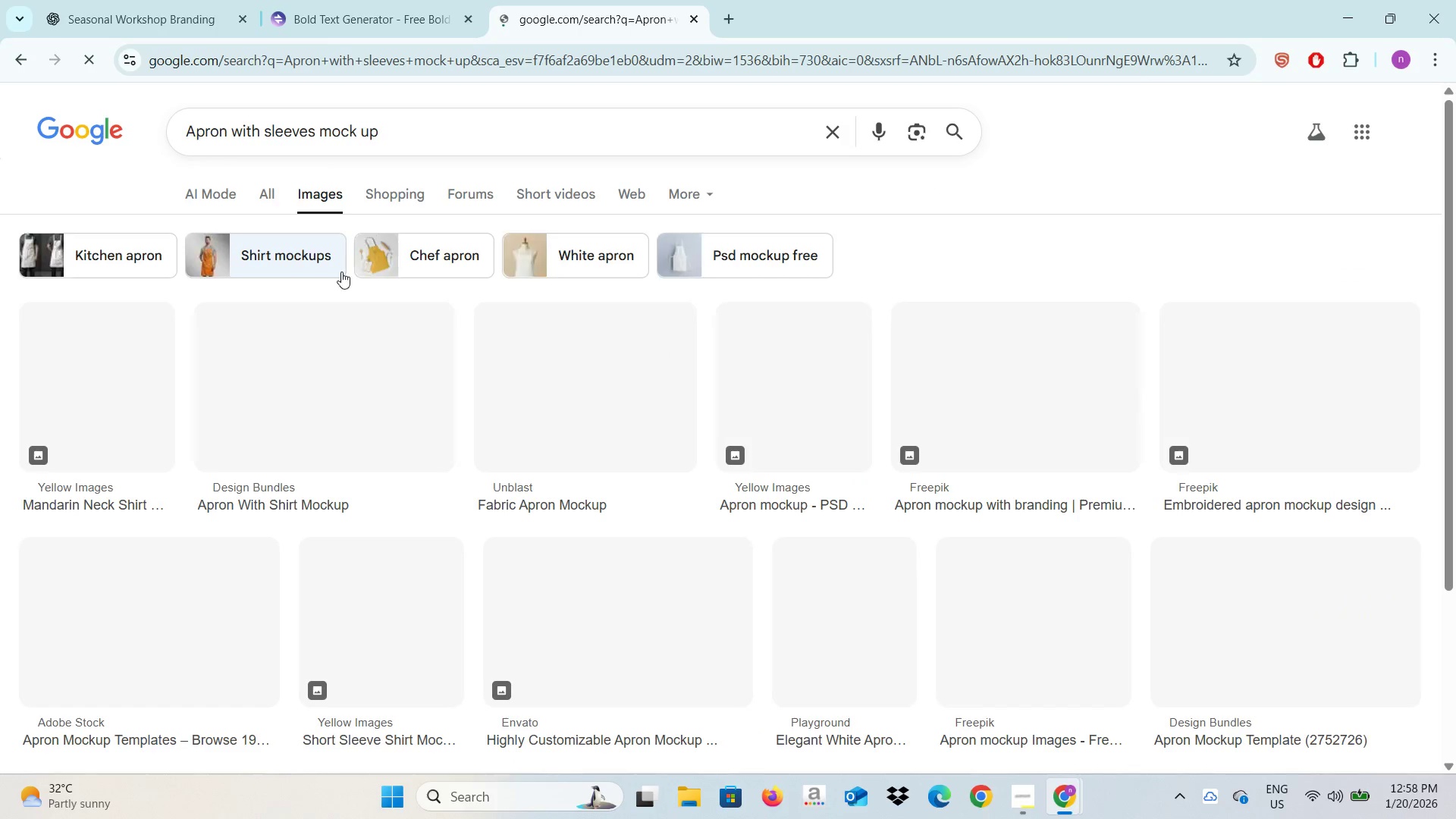 
scroll: coordinate [871, 548], scroll_direction: down, amount: 3.0
 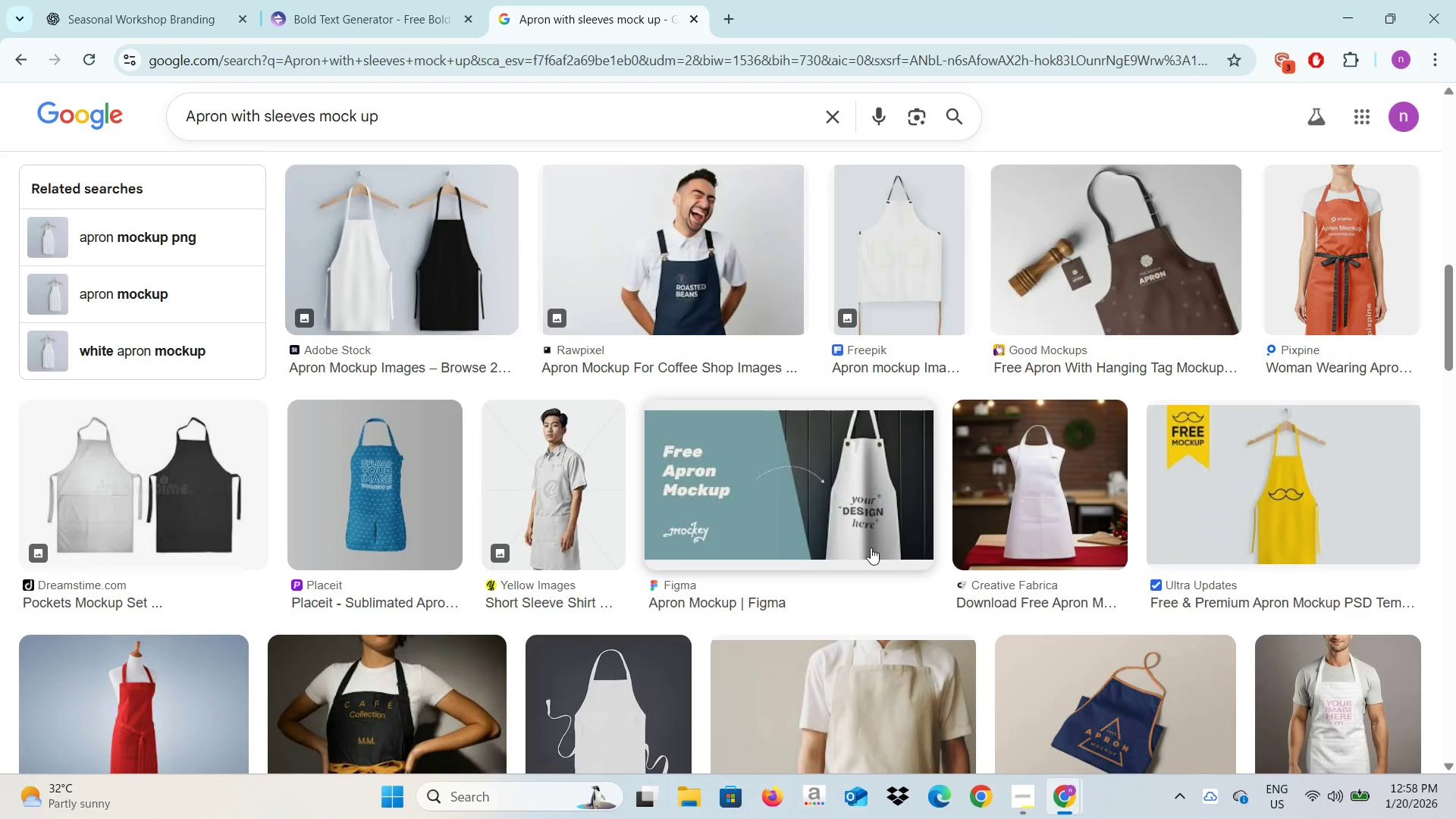 
wait(5.02)
 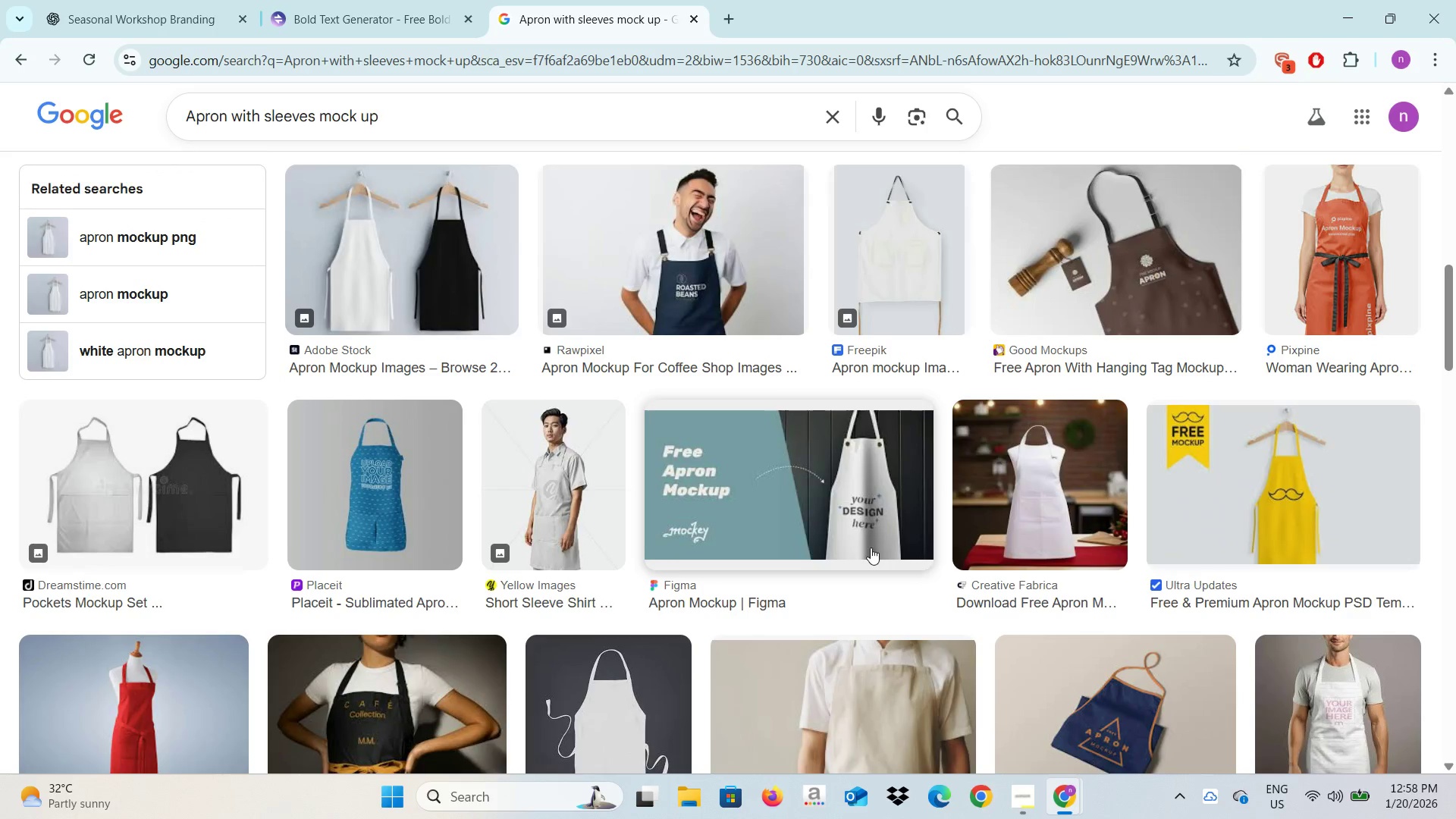 
scroll: coordinate [469, 412], scroll_direction: down, amount: 12.0
 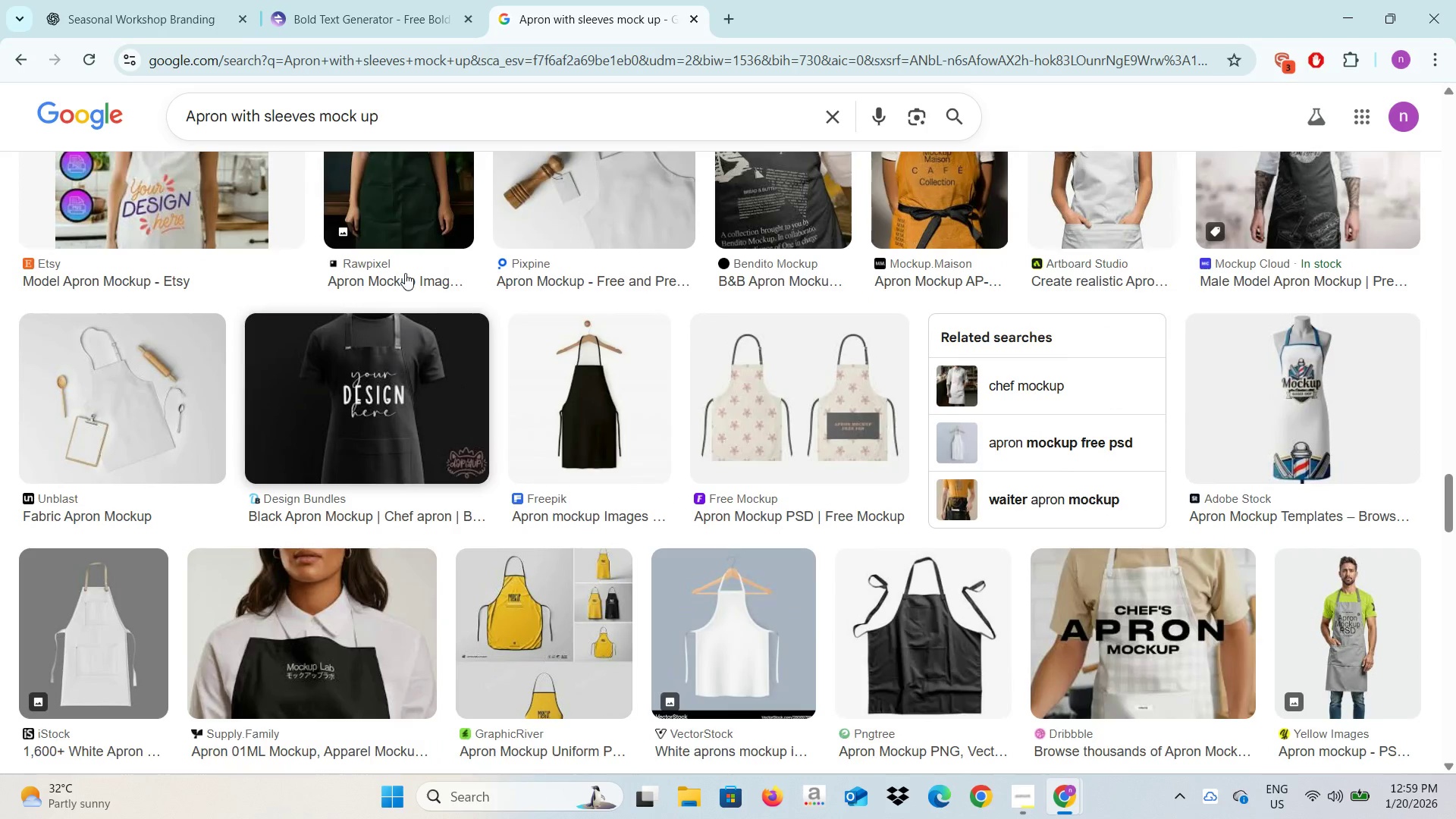 
left_click_drag(start_coordinate=[381, 114], to_coordinate=[322, 101])
 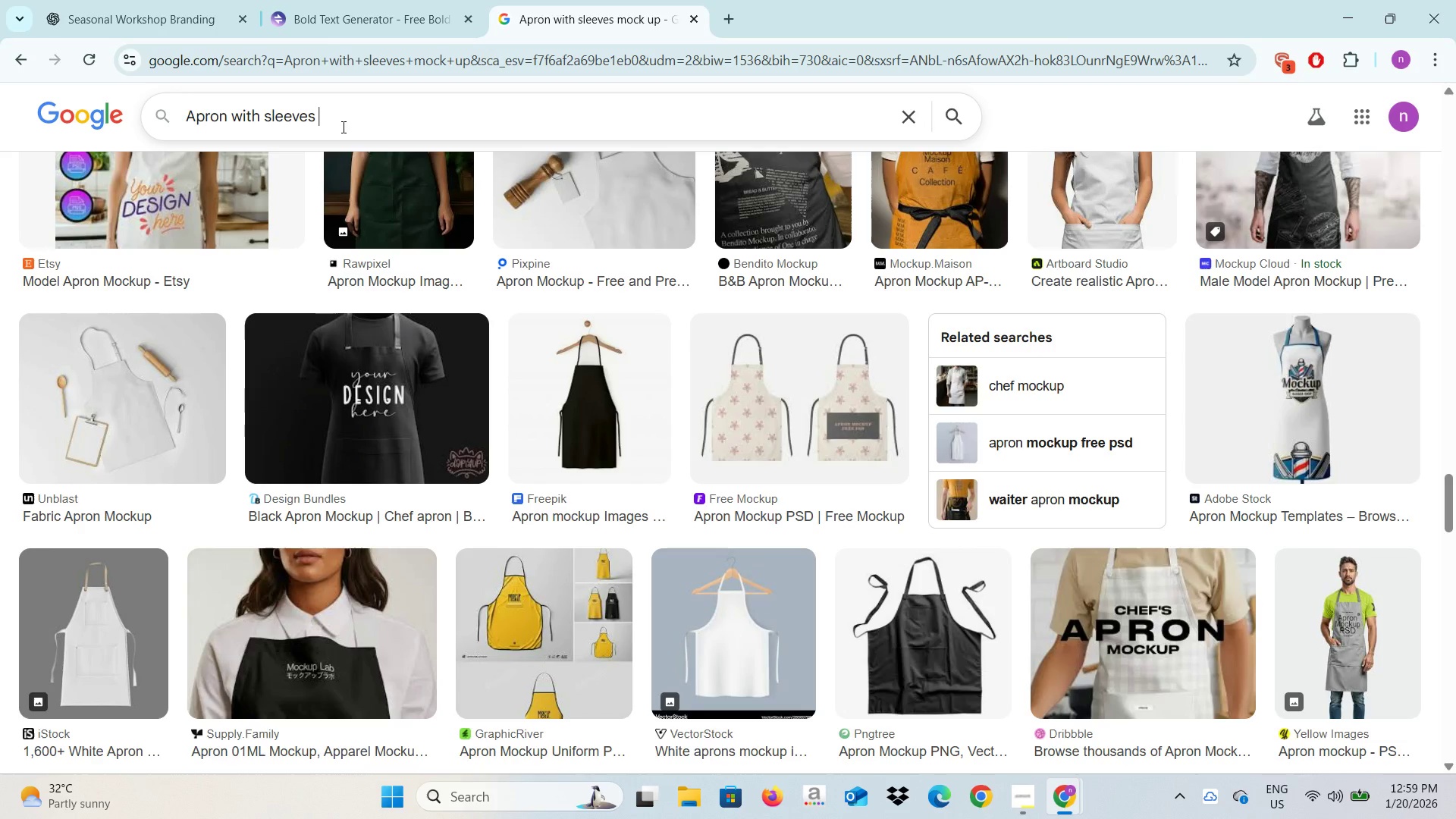 
key(Backspace)
 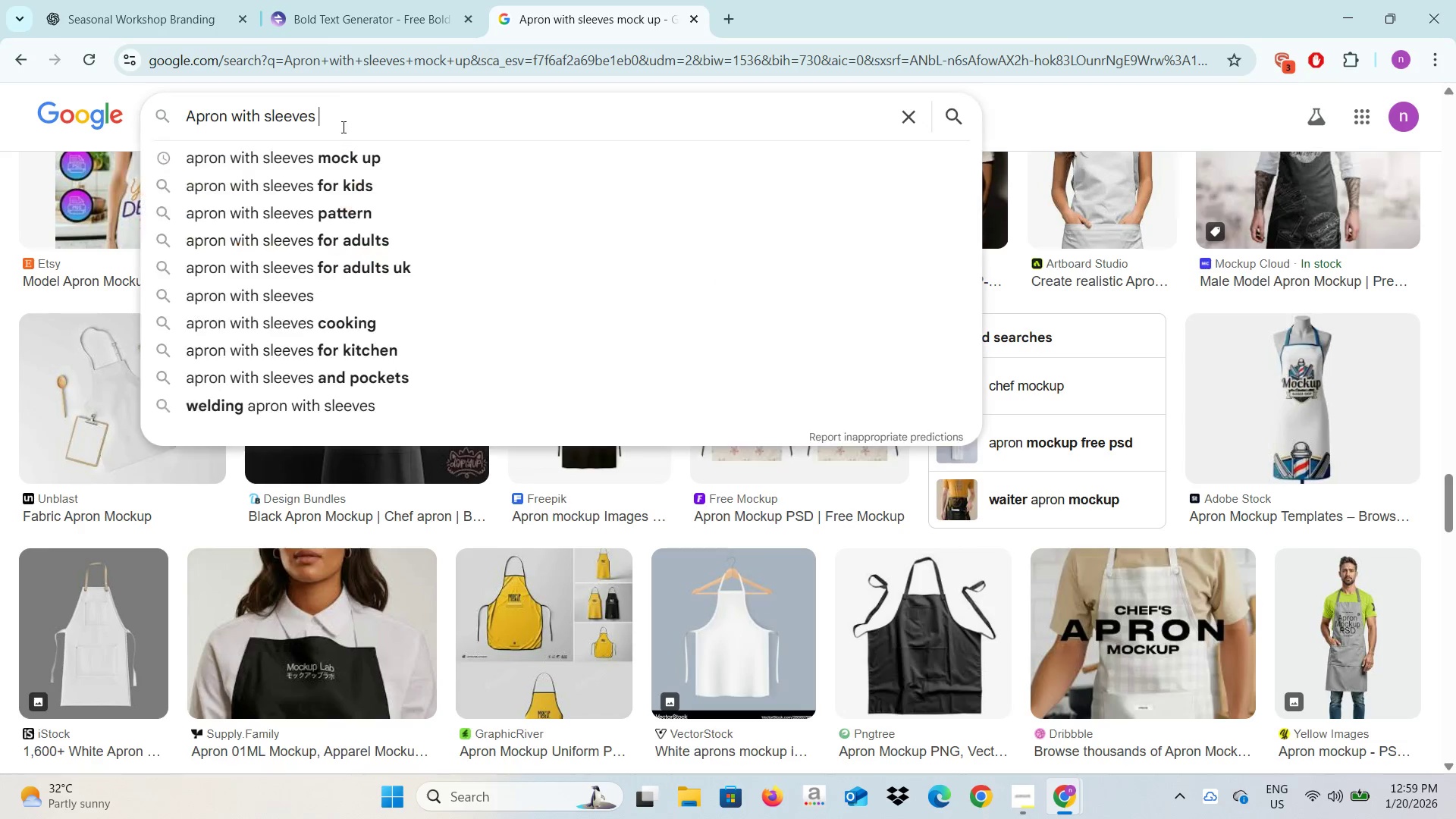 
key(Enter)
 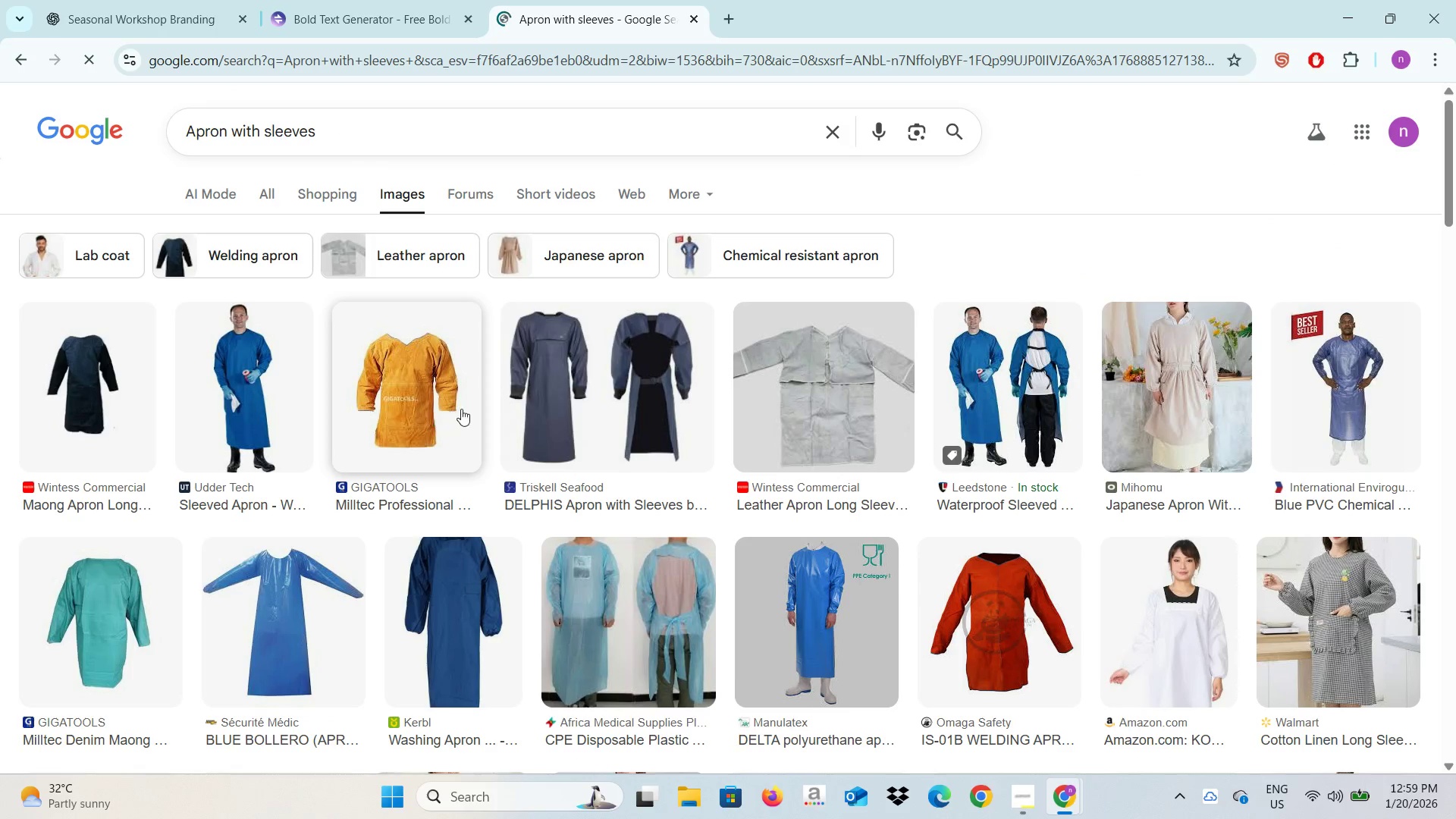 
wait(8.11)
 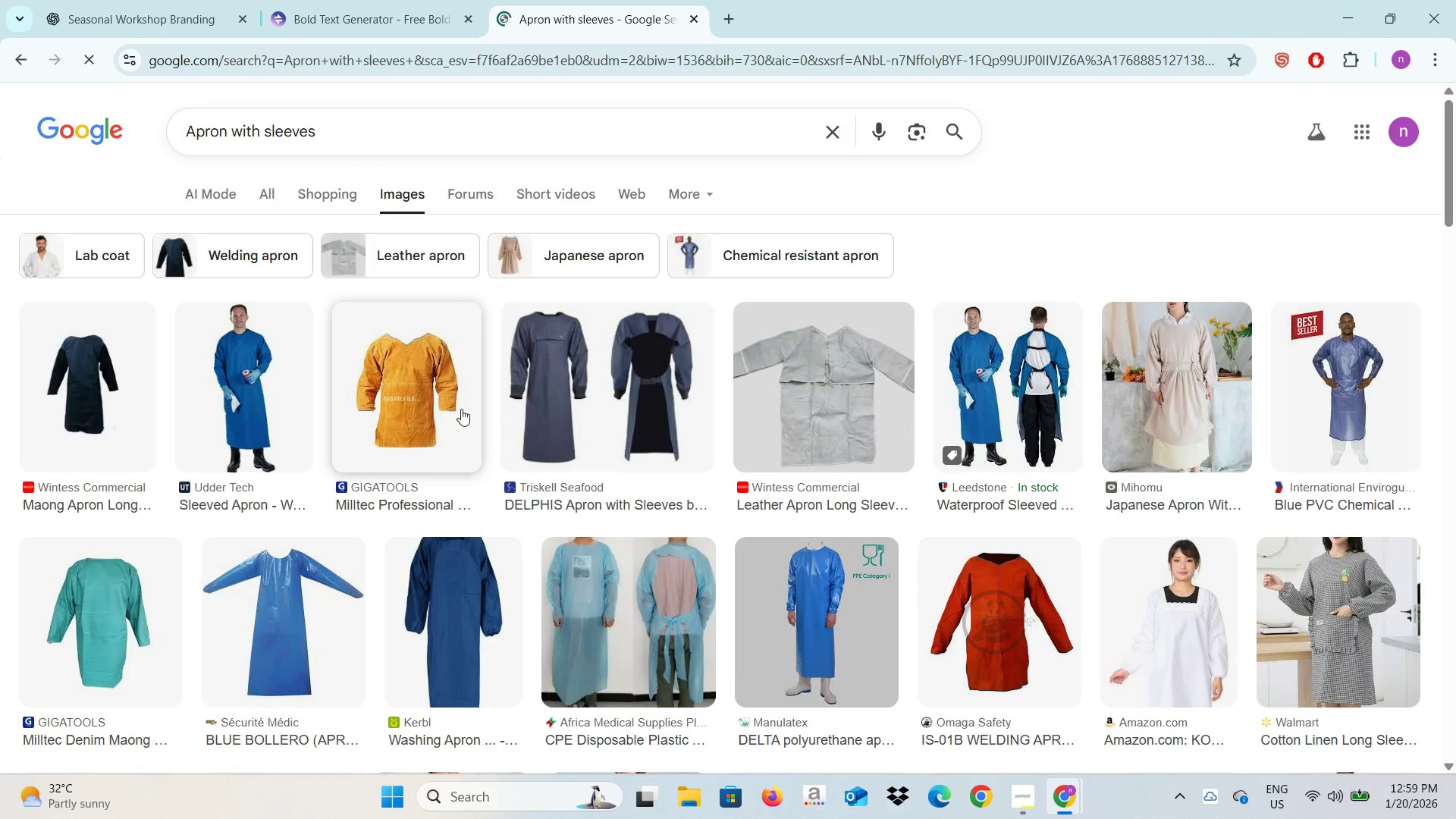 
left_click([1175, 635])
 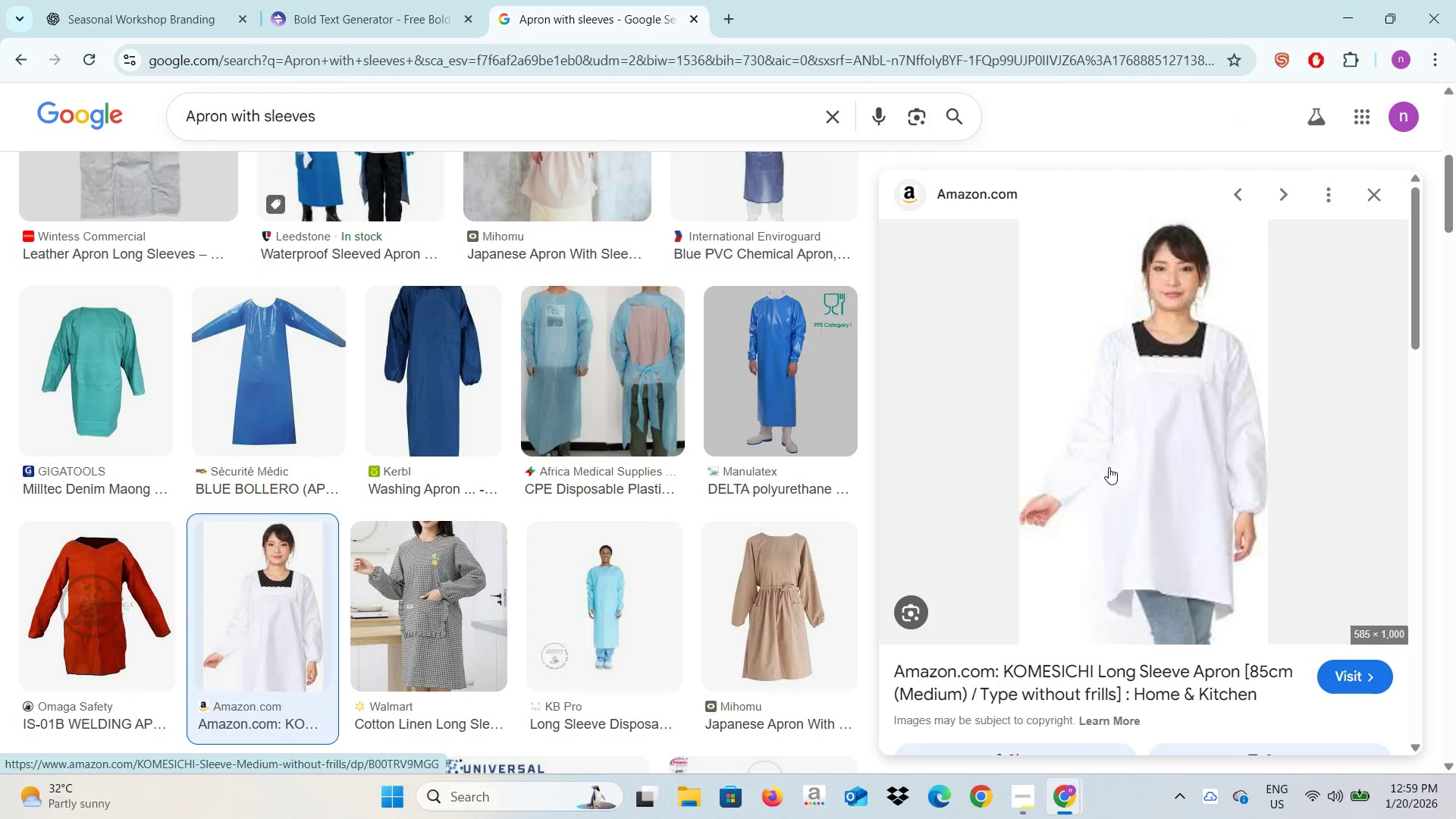 
scroll: coordinate [1087, 472], scroll_direction: down, amount: 8.0
 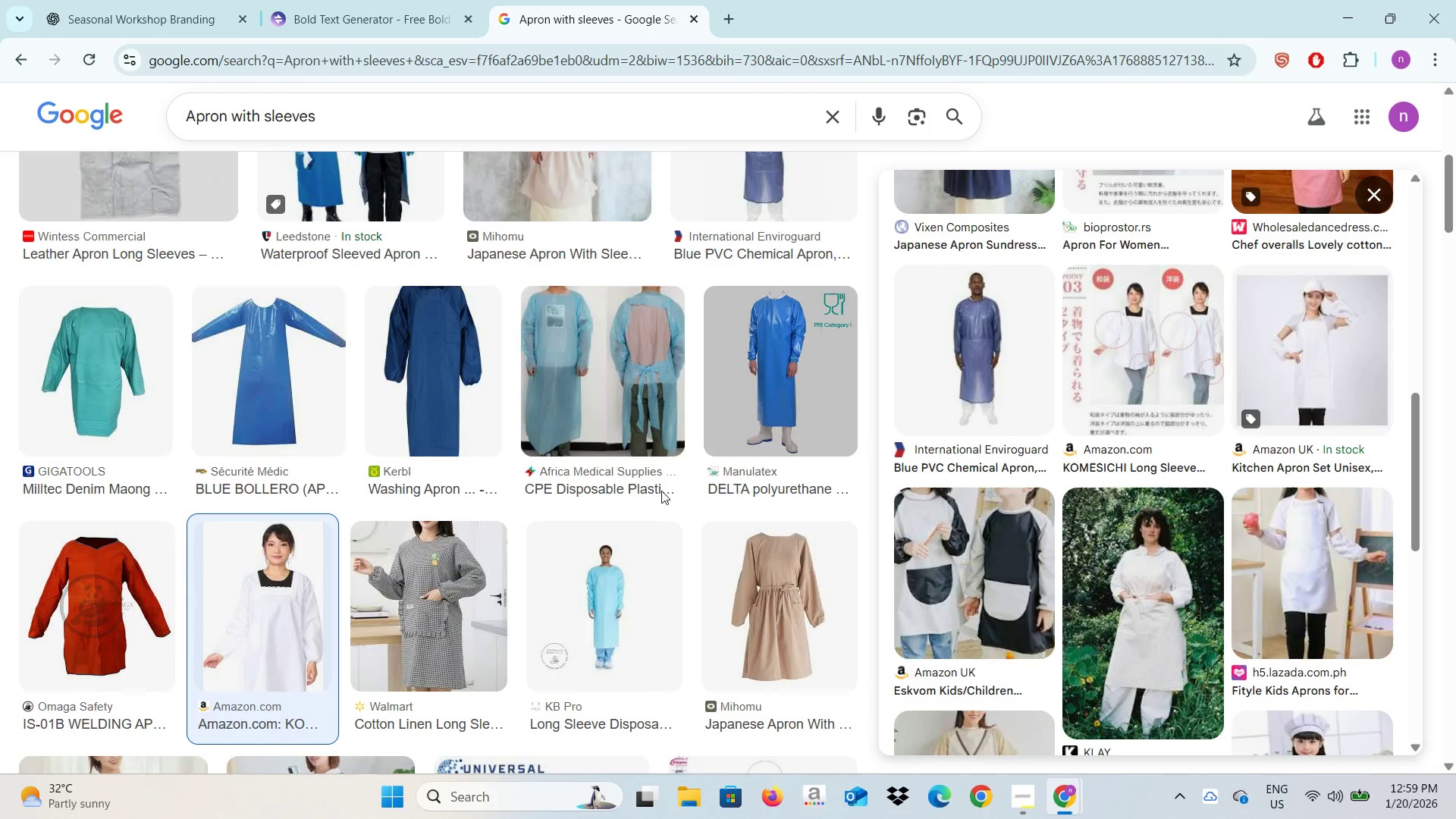 
key(Alt+AltLeft)
 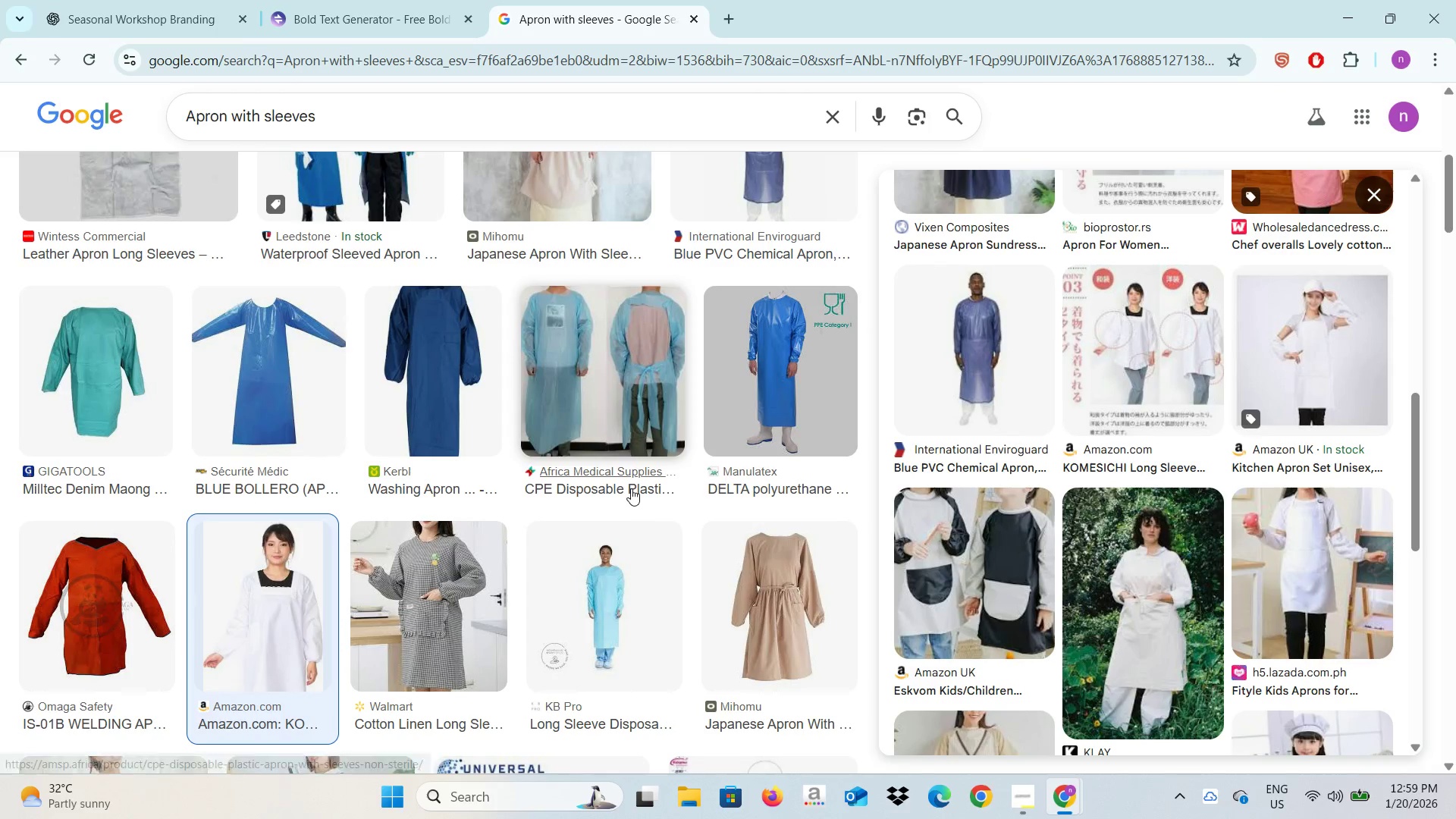 
key(Alt+Tab)
 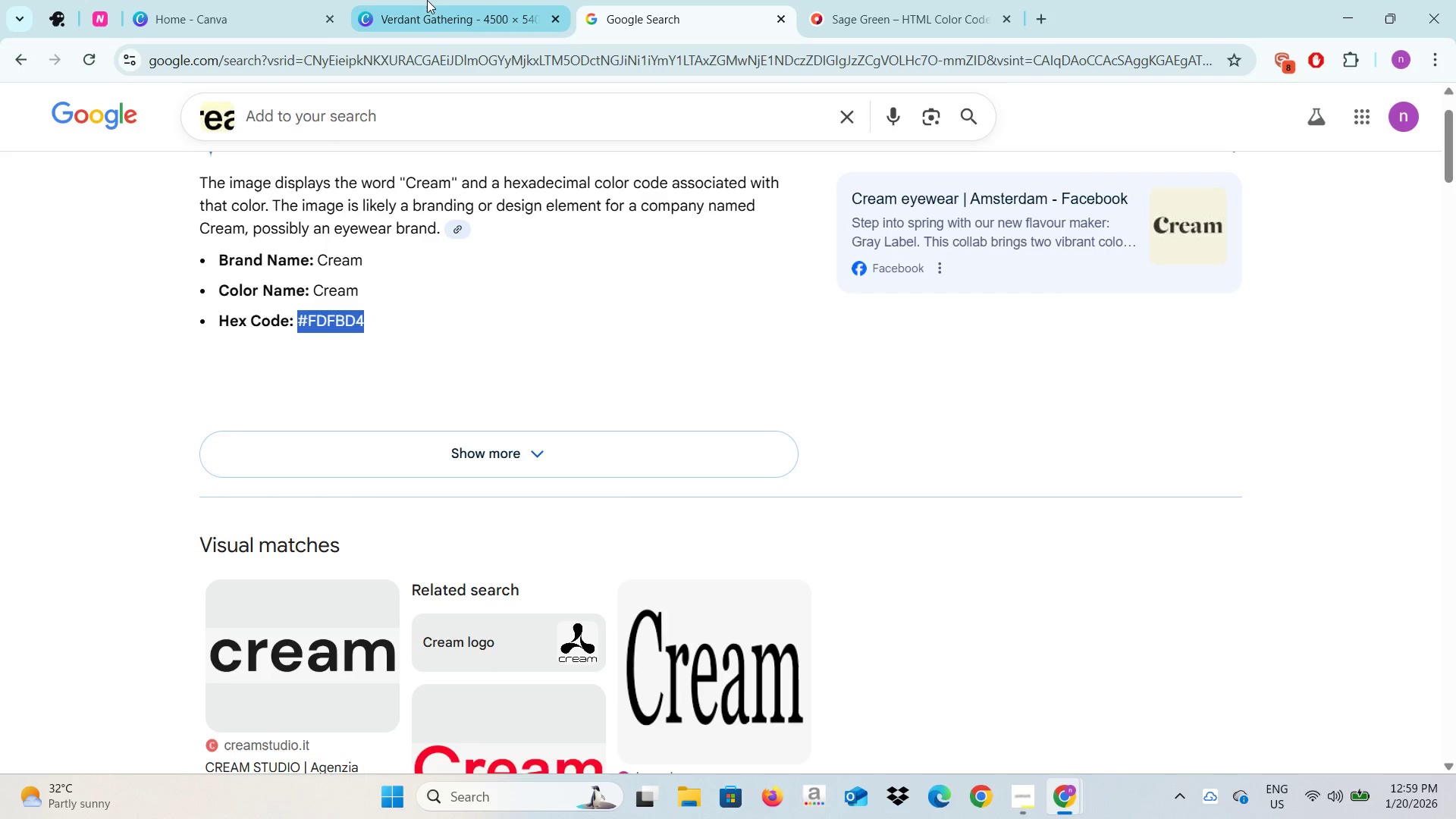 
key(Alt+Tab)
 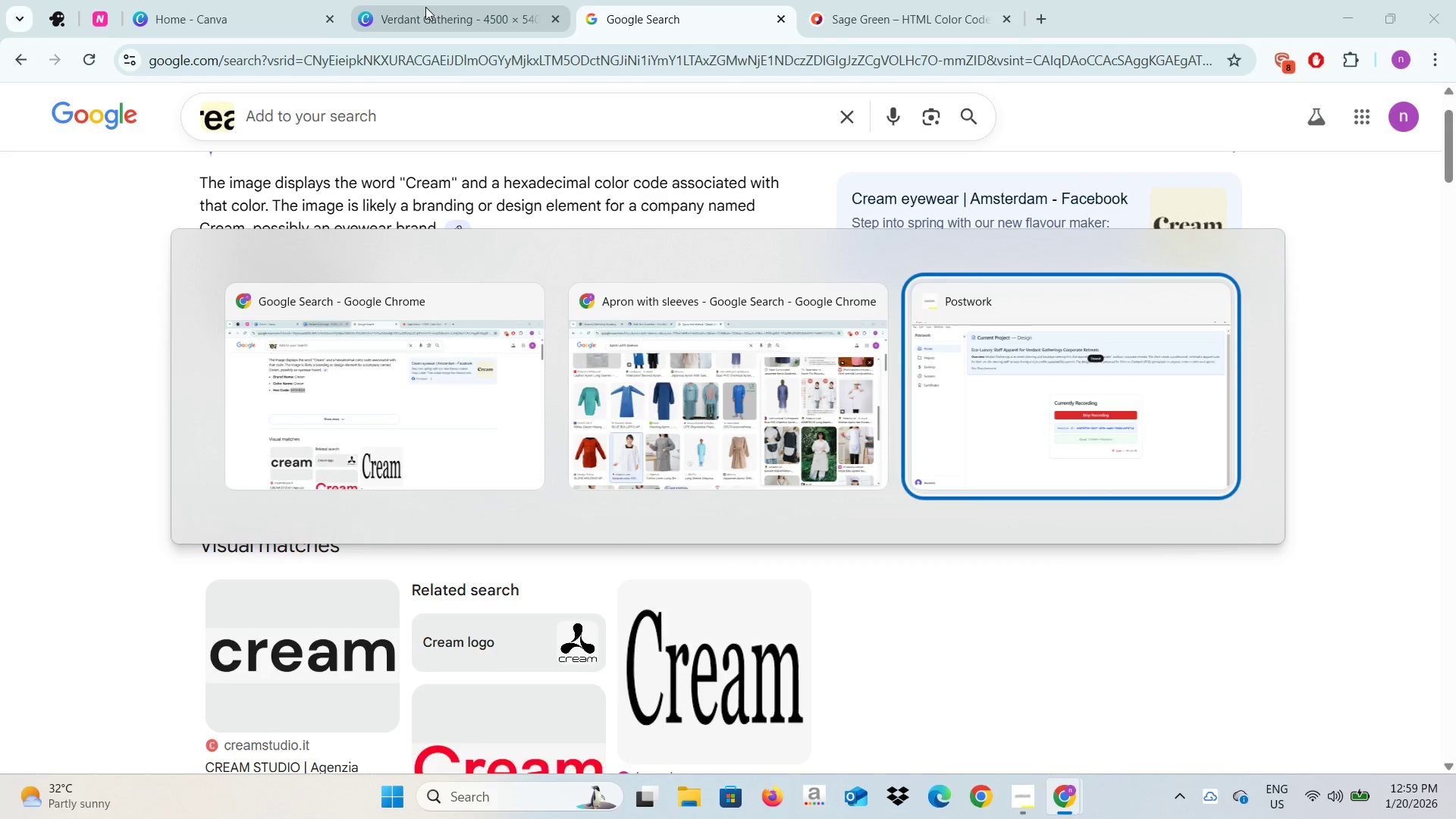 
key(Alt+Tab)